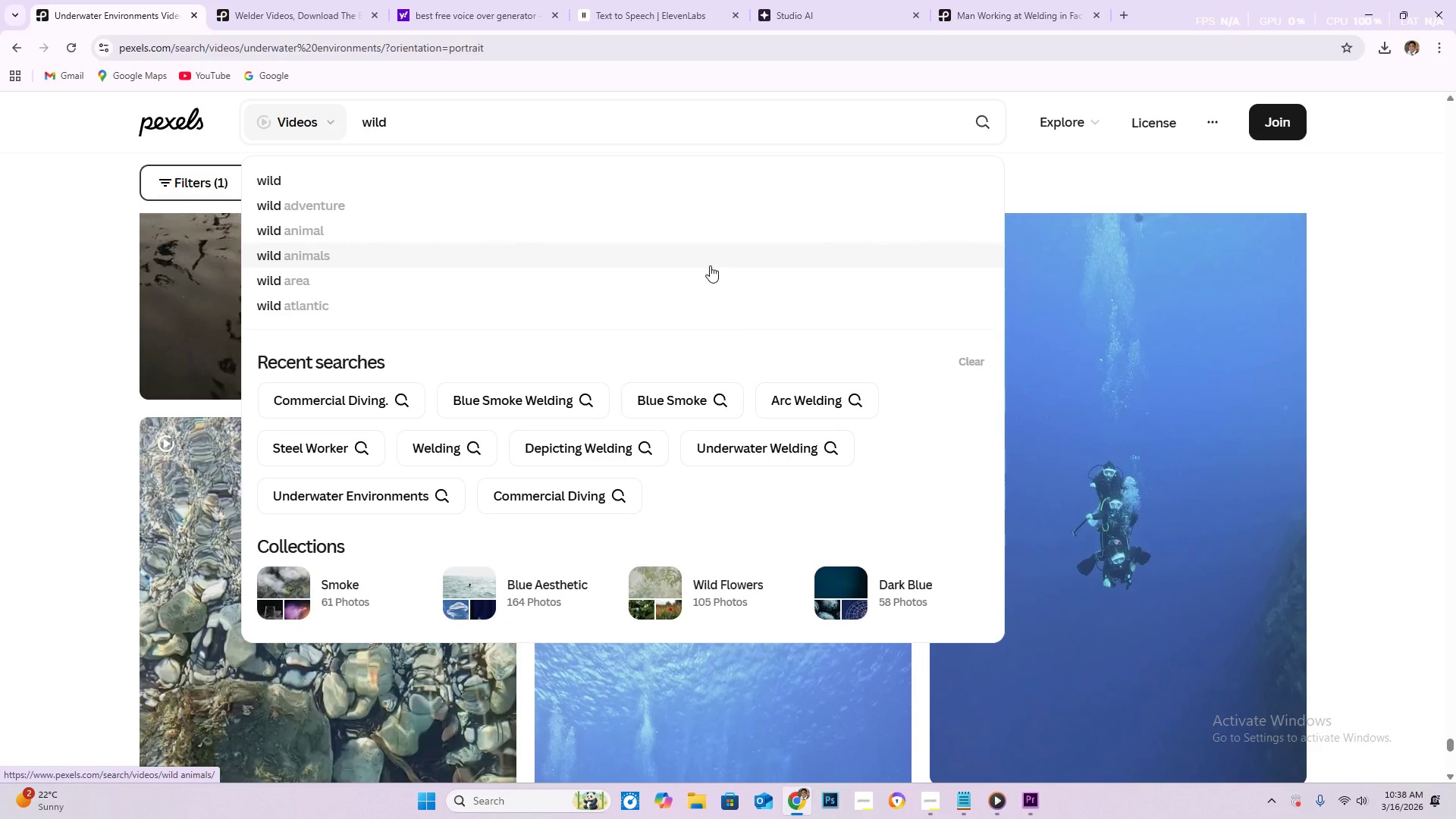 
type( life)
key(Backspace)
key(Backspace)
key(Backspace)
key(Backspace)
key(Backspace)
type(lide )
key(Backspace)
key(Backspace)
key(Backspace)
type(fe un)
 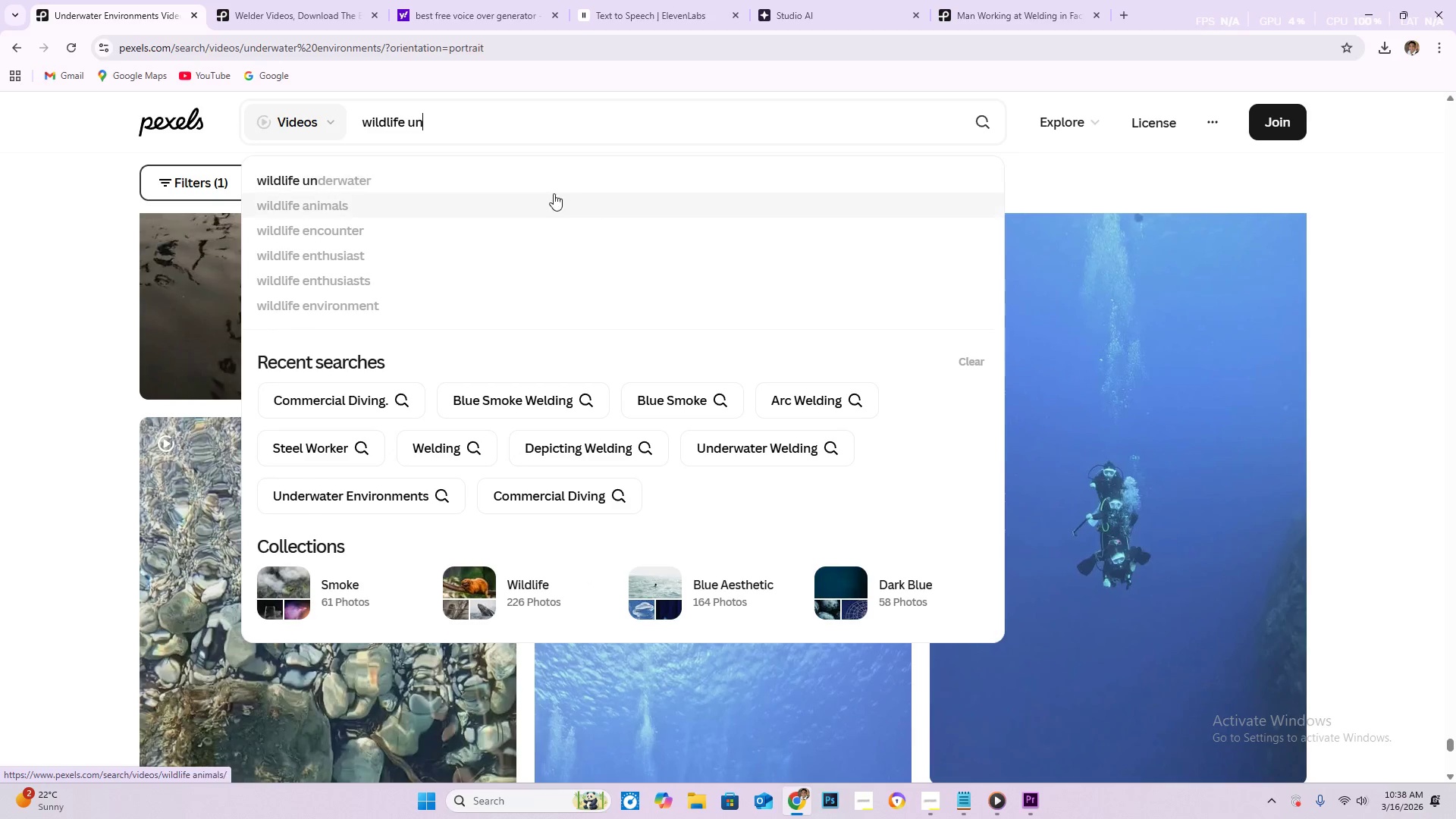 
left_click([548, 180])
 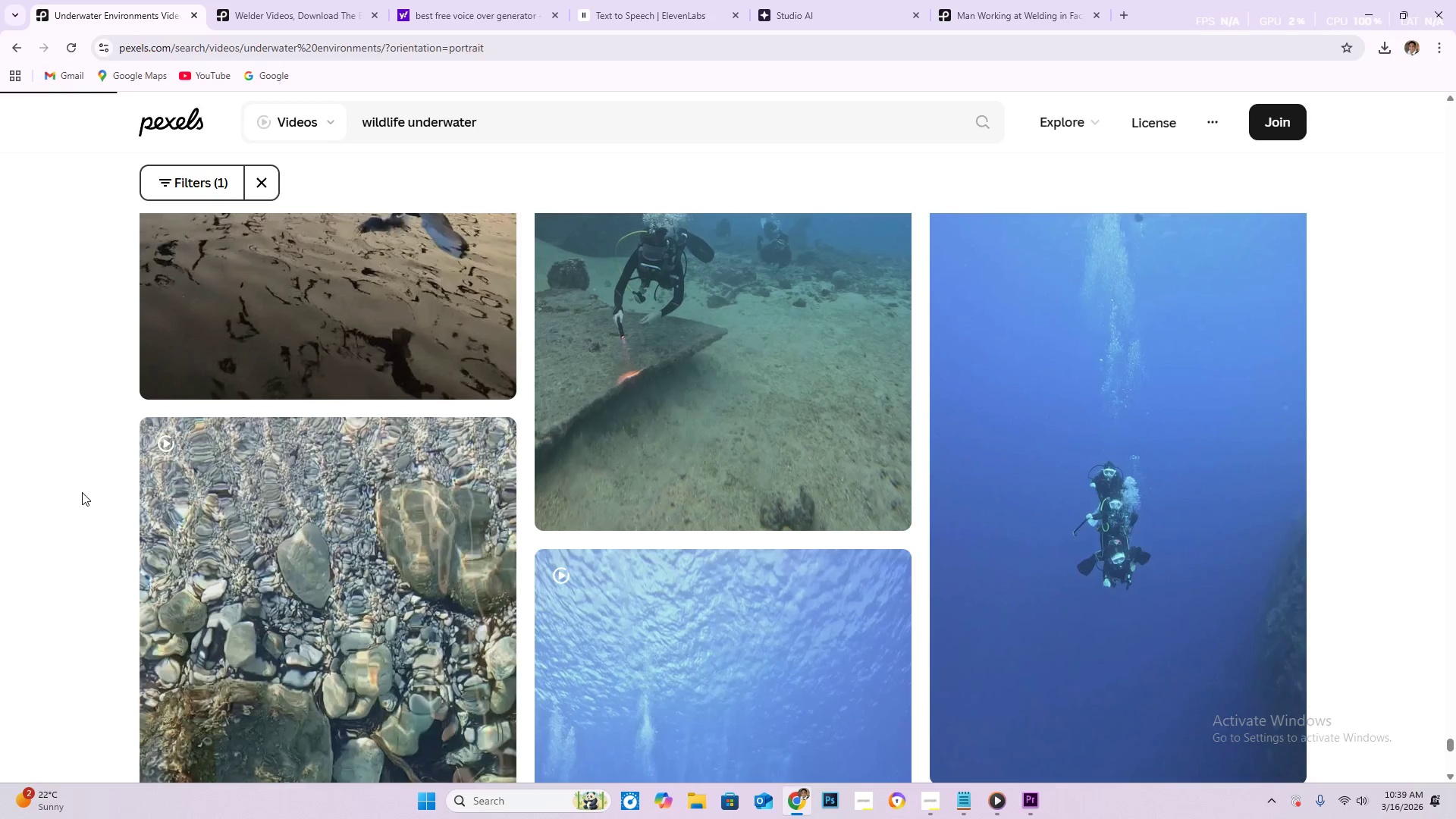 
wait(9.47)
 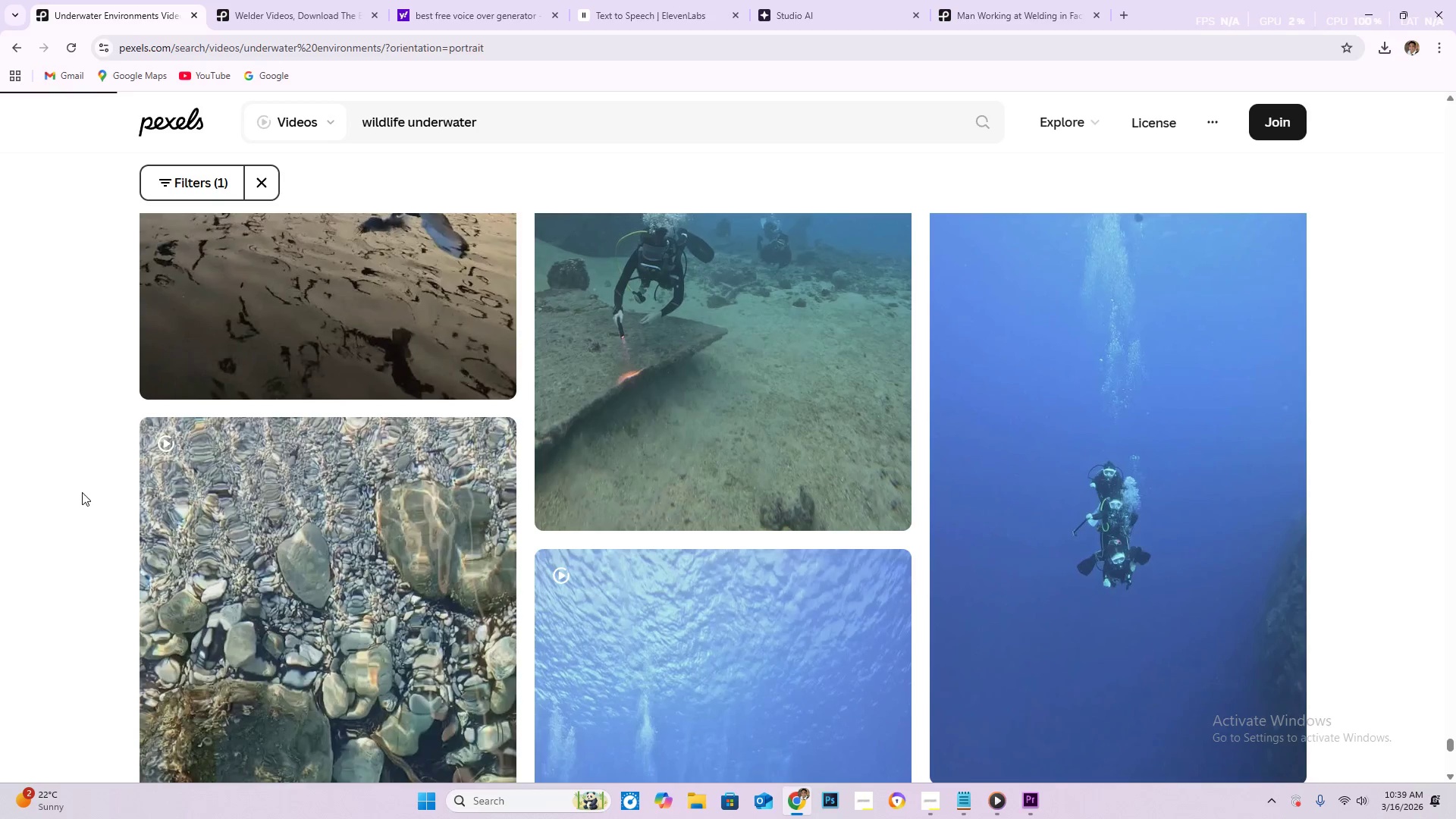 
left_click([216, 306])
 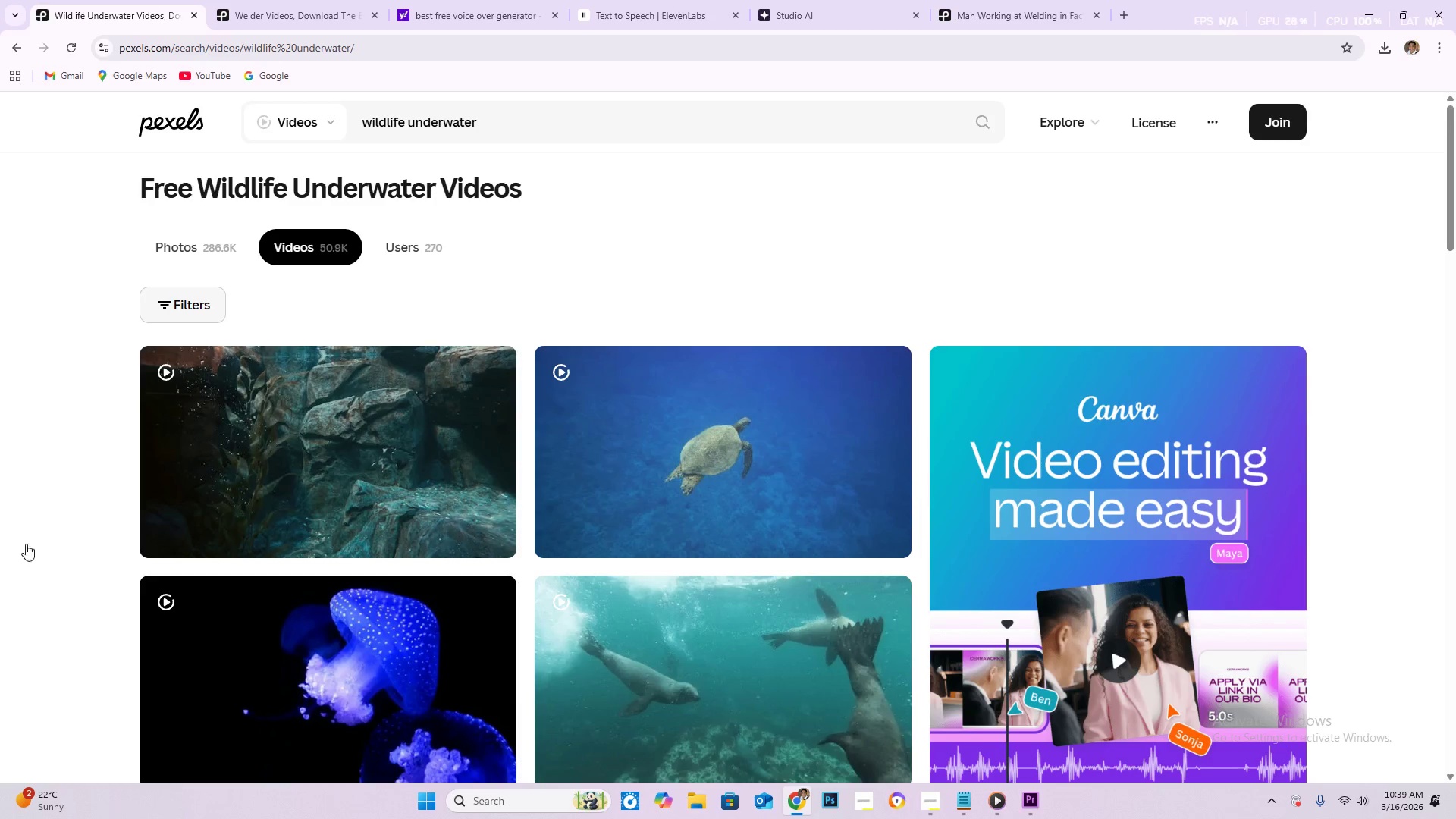 
mouse_move([261, 382])
 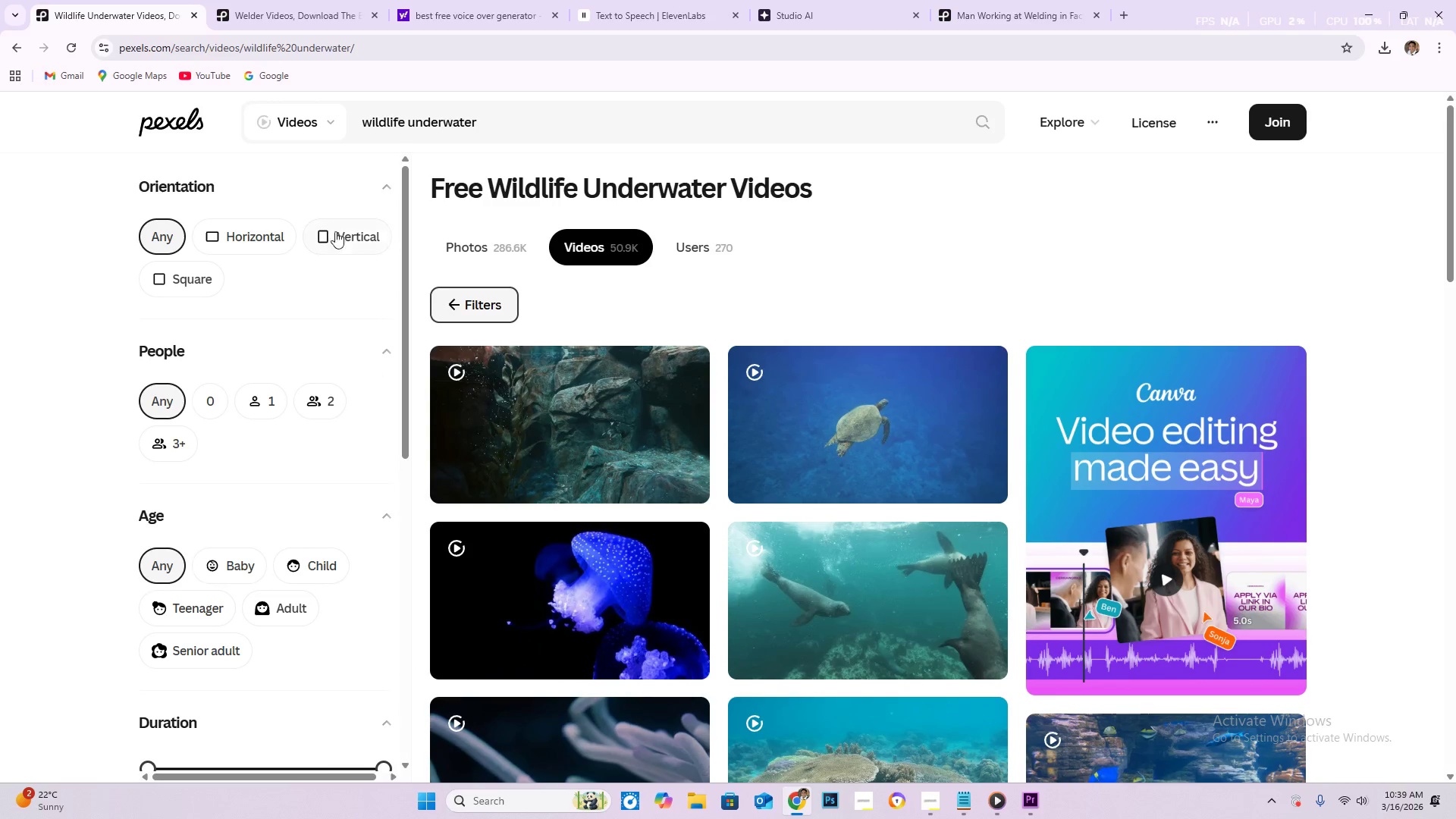 
left_click([344, 231])
 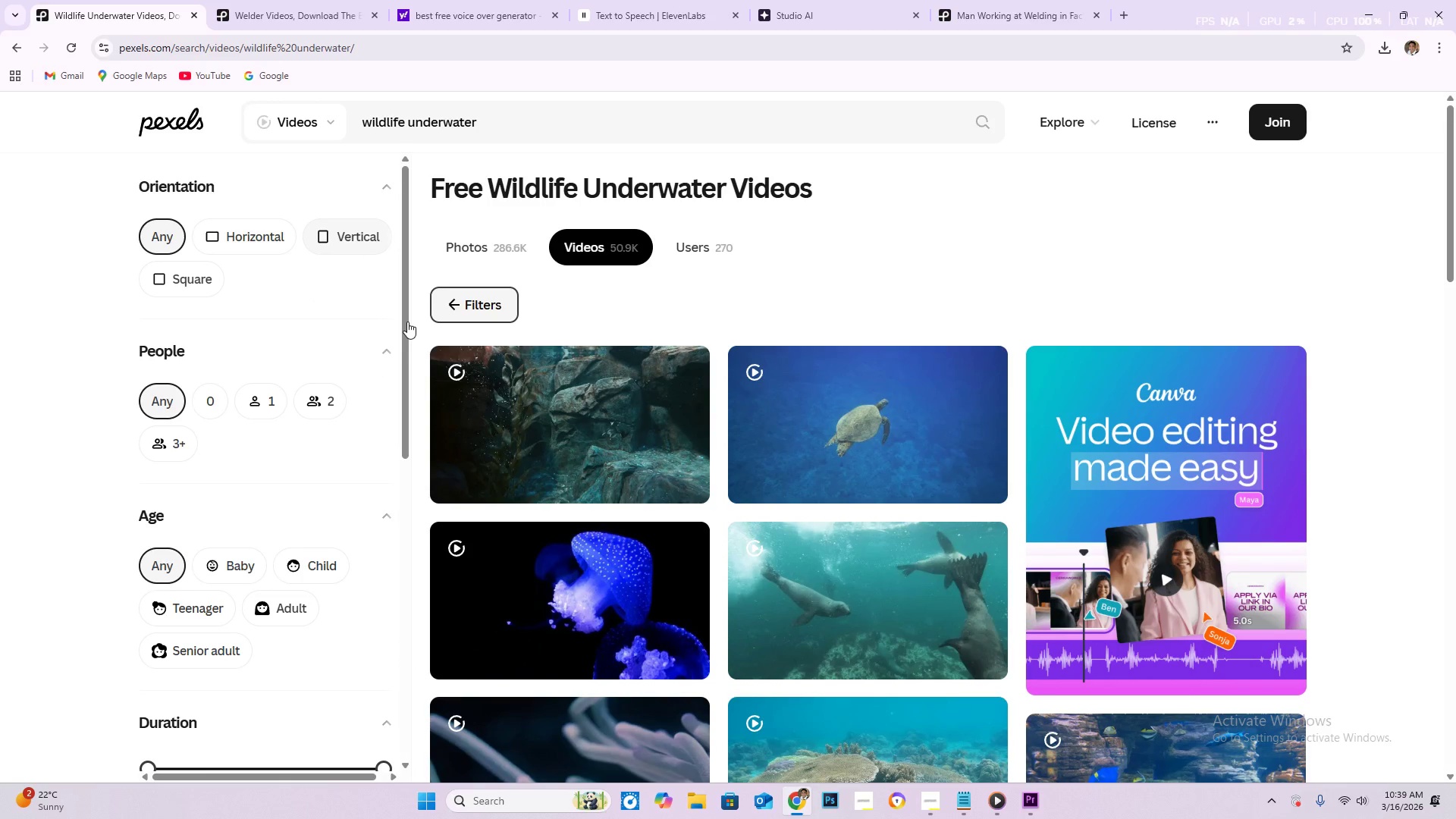 
mouse_move([411, 331])
 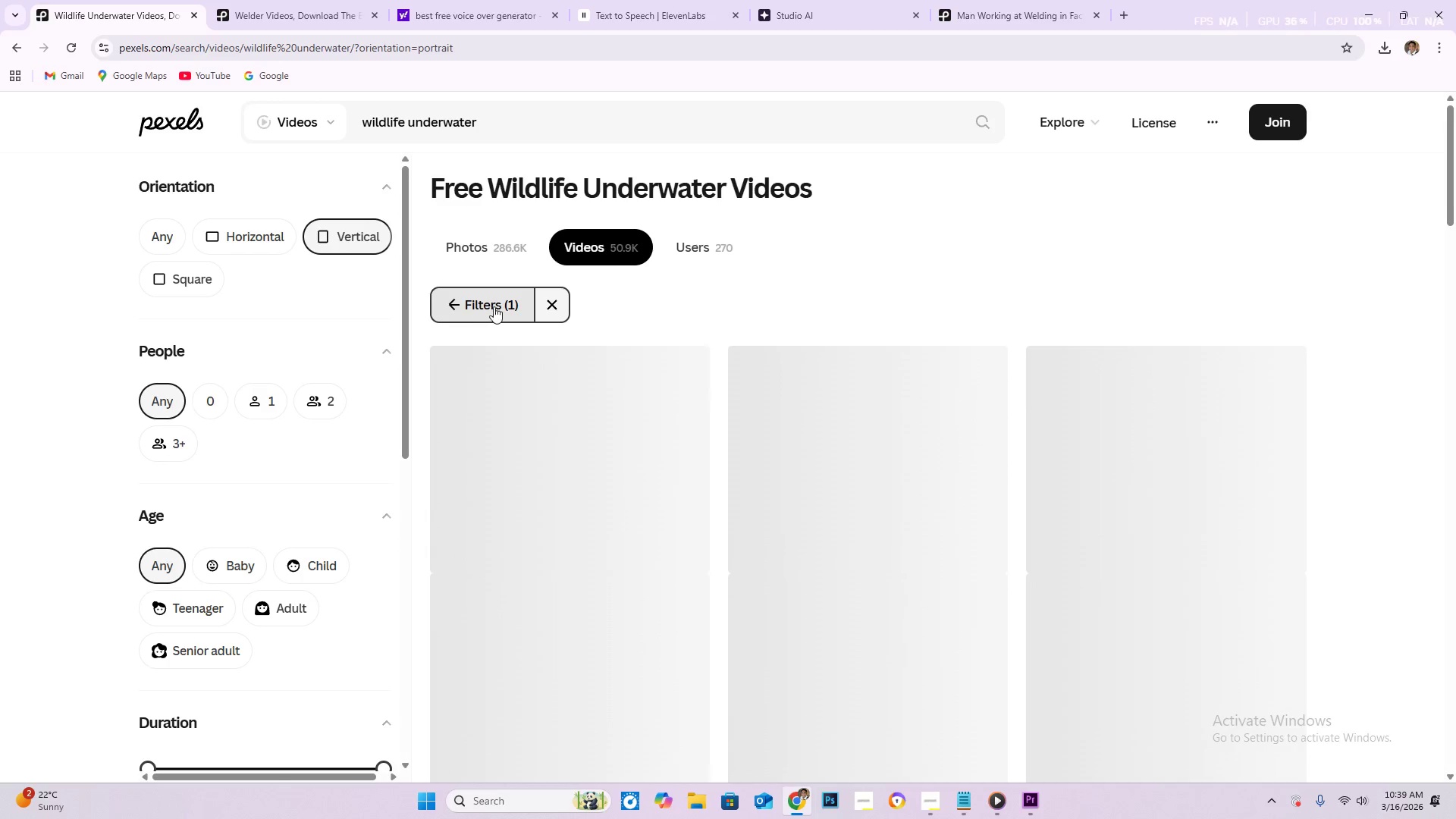 
left_click([494, 306])
 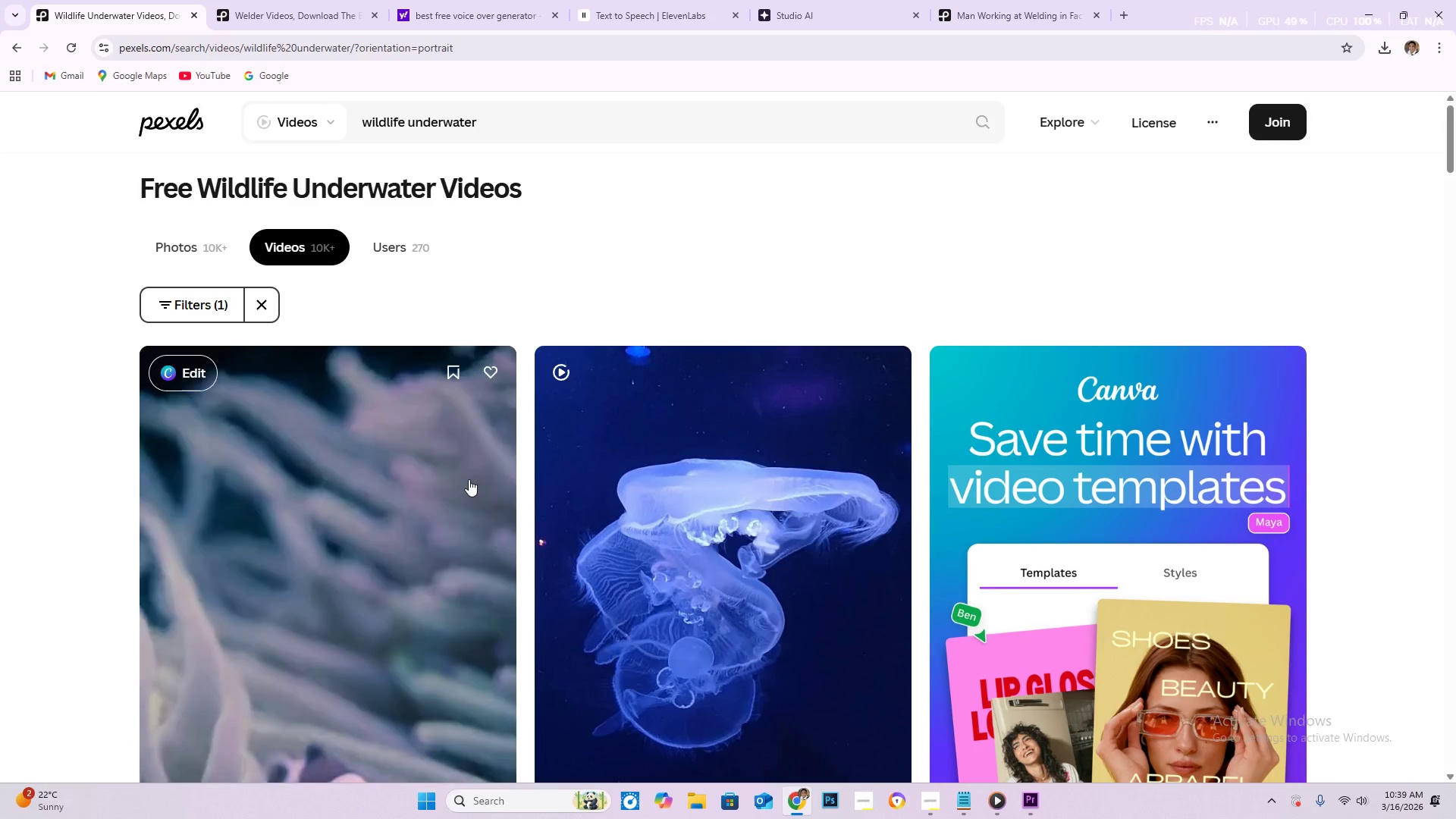 
scroll: coordinate [397, 477], scroll_direction: down, amount: 11.0
 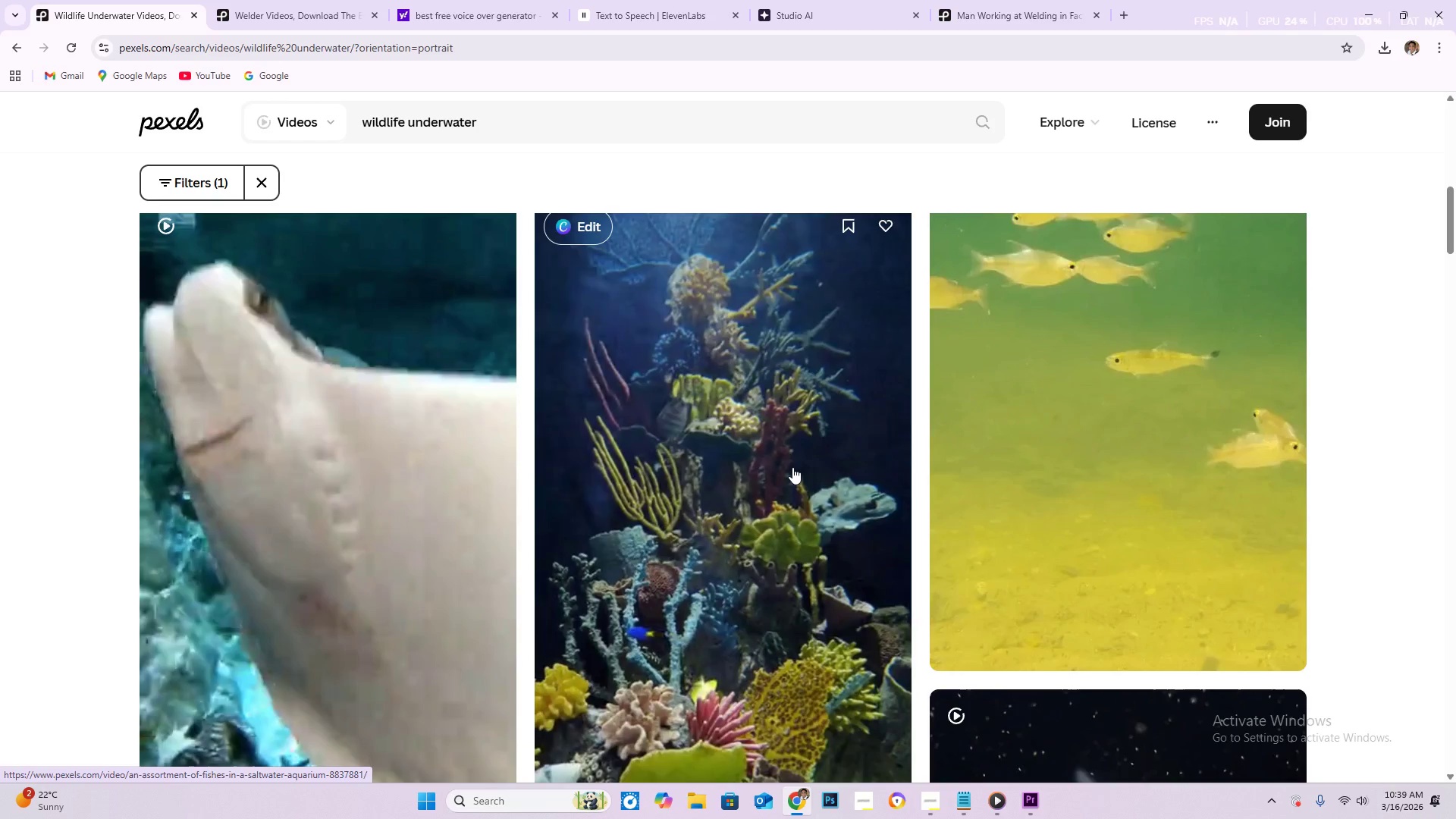 
wait(6.57)
 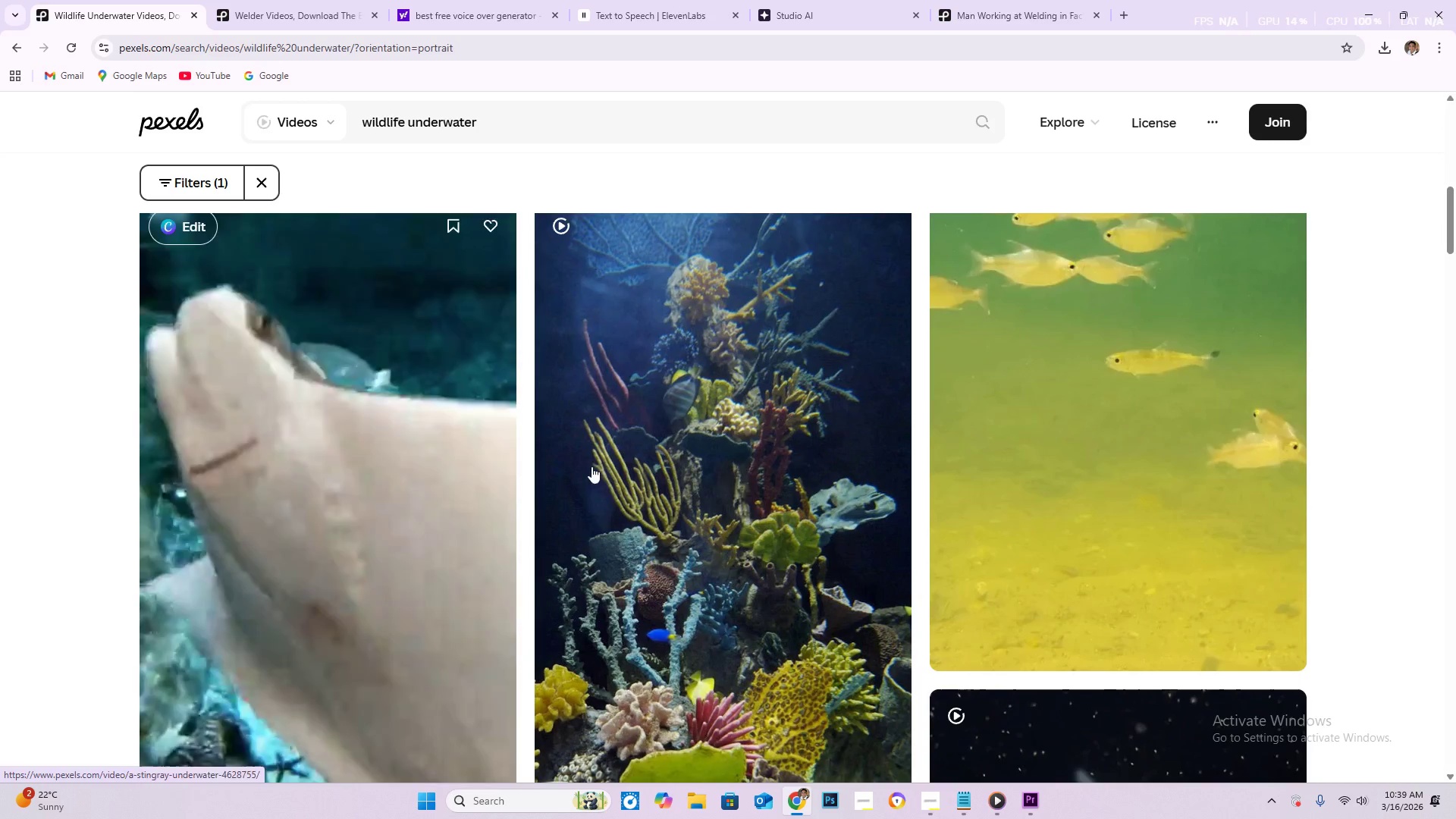 
scroll: coordinate [529, 627], scroll_direction: down, amount: 43.0
 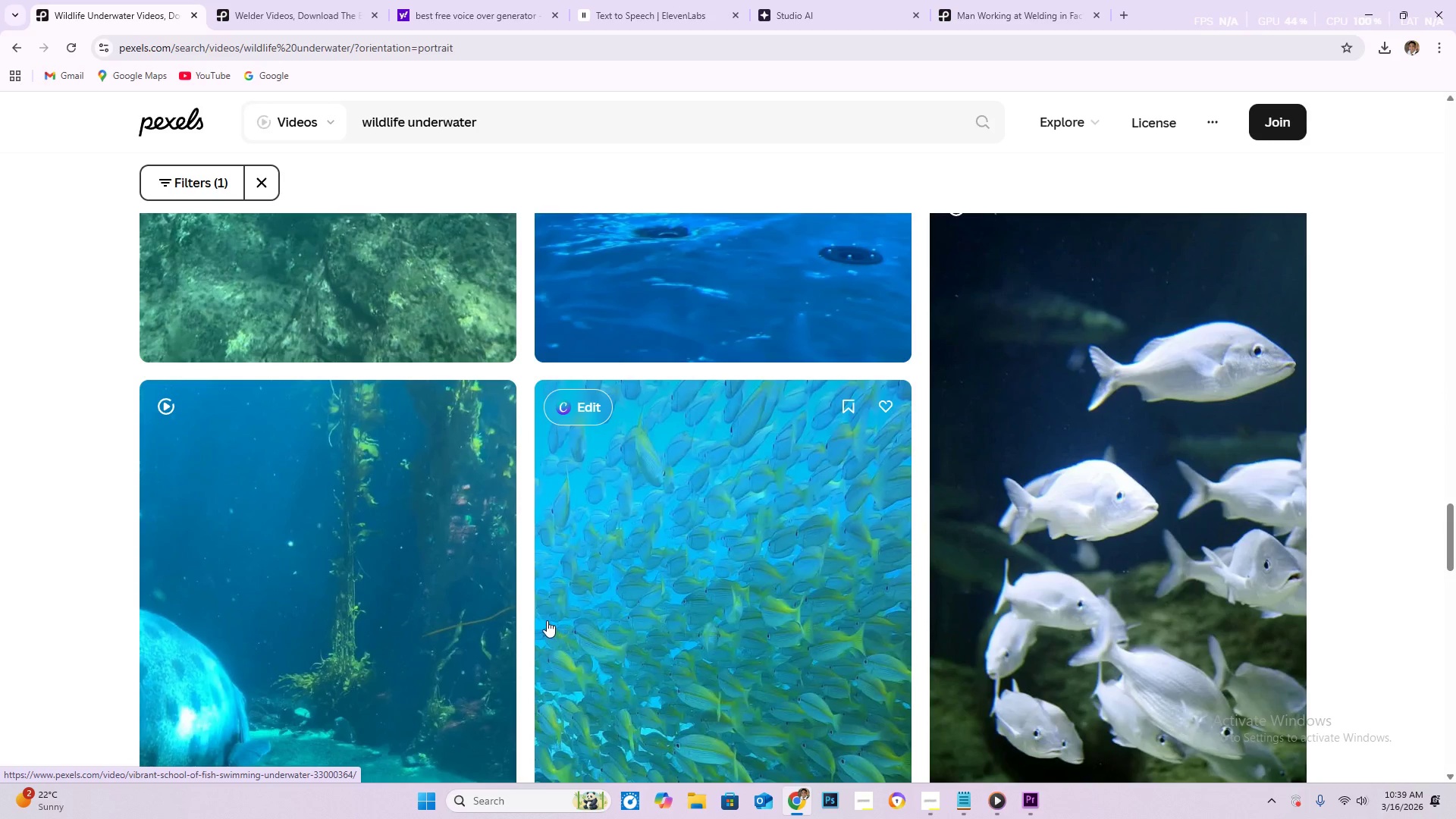 
scroll: coordinate [344, 615], scroll_direction: down, amount: 36.0
 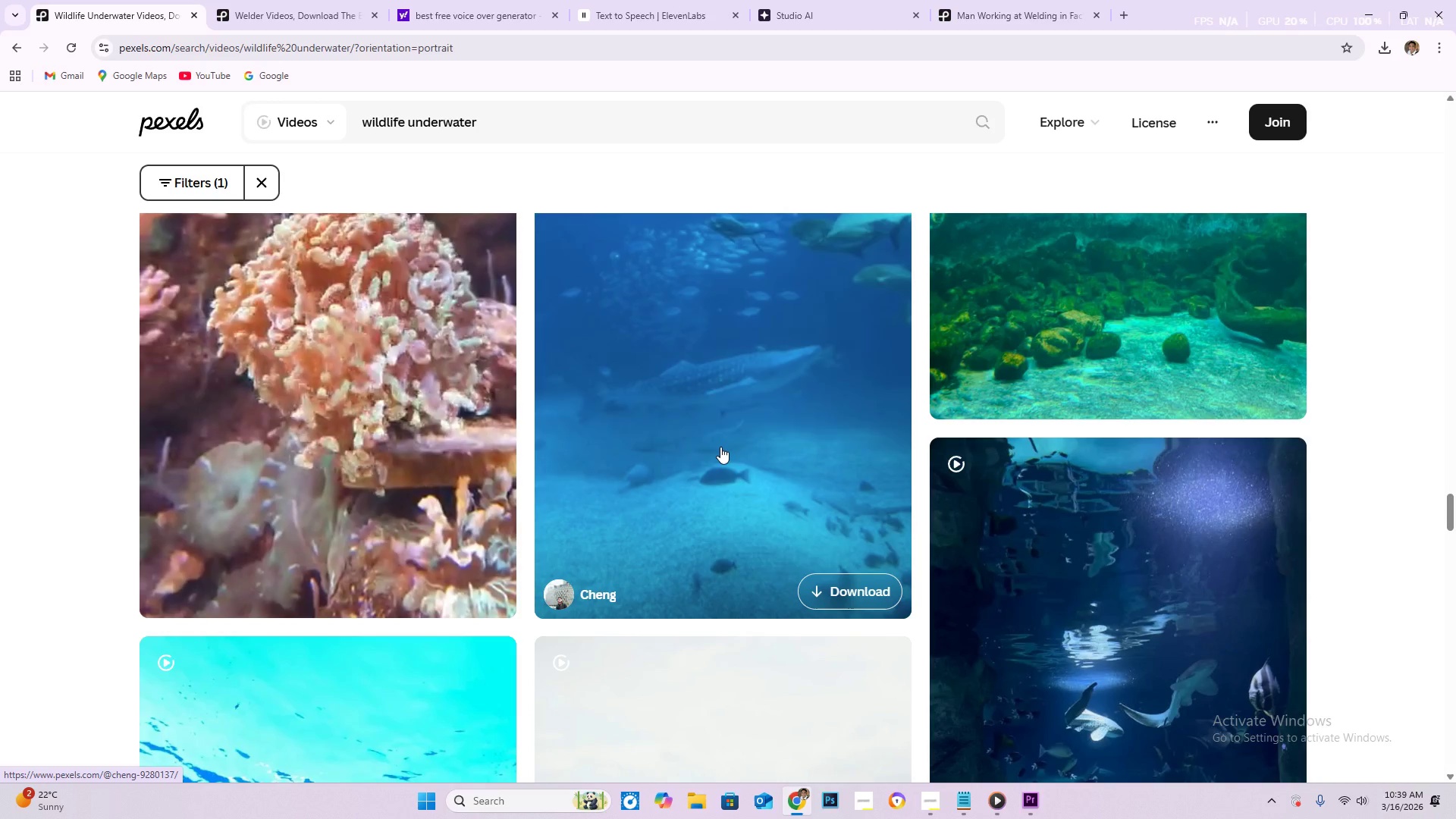 
scroll: coordinate [669, 563], scroll_direction: down, amount: 16.0
 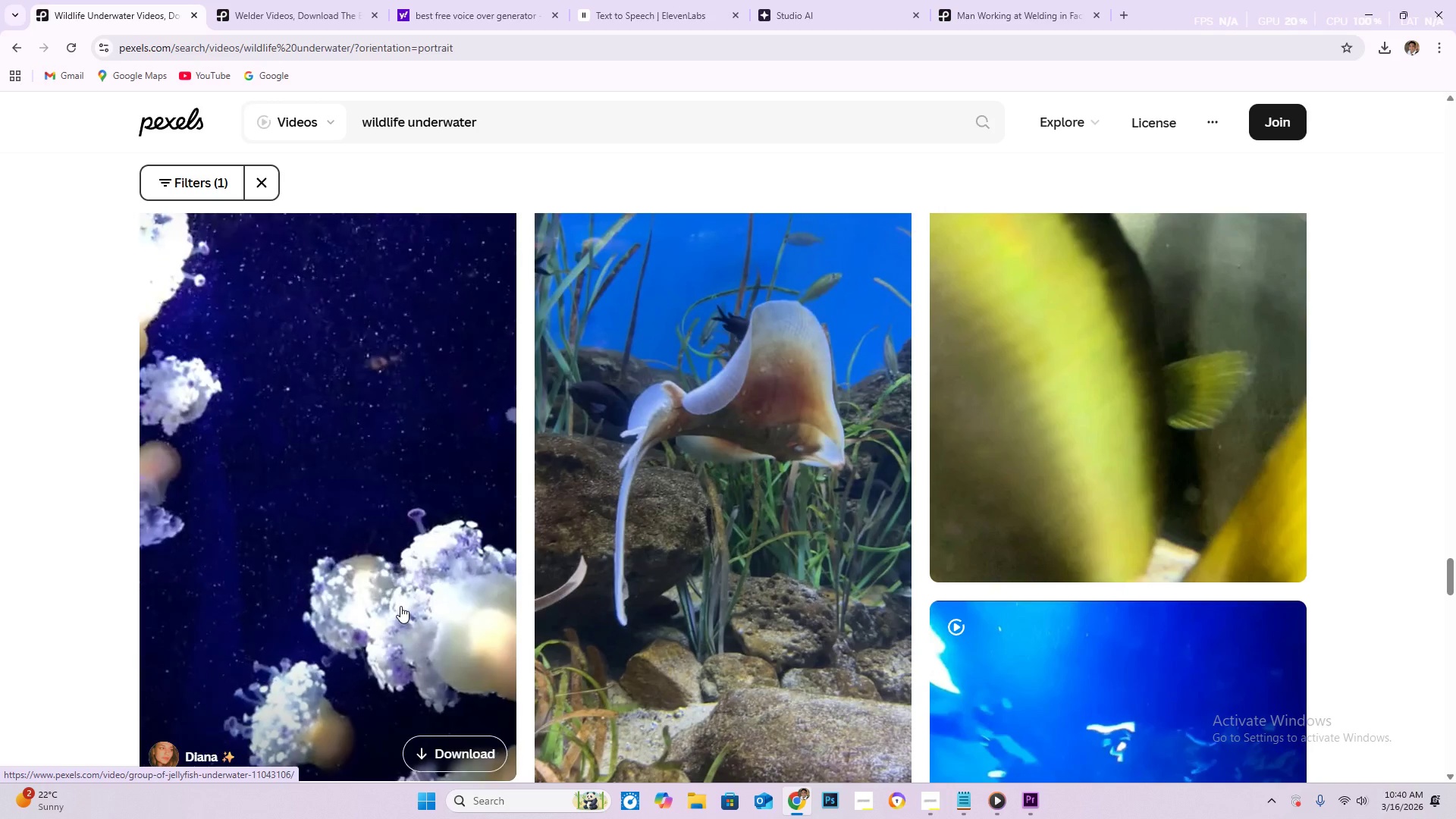 
wait(6.75)
 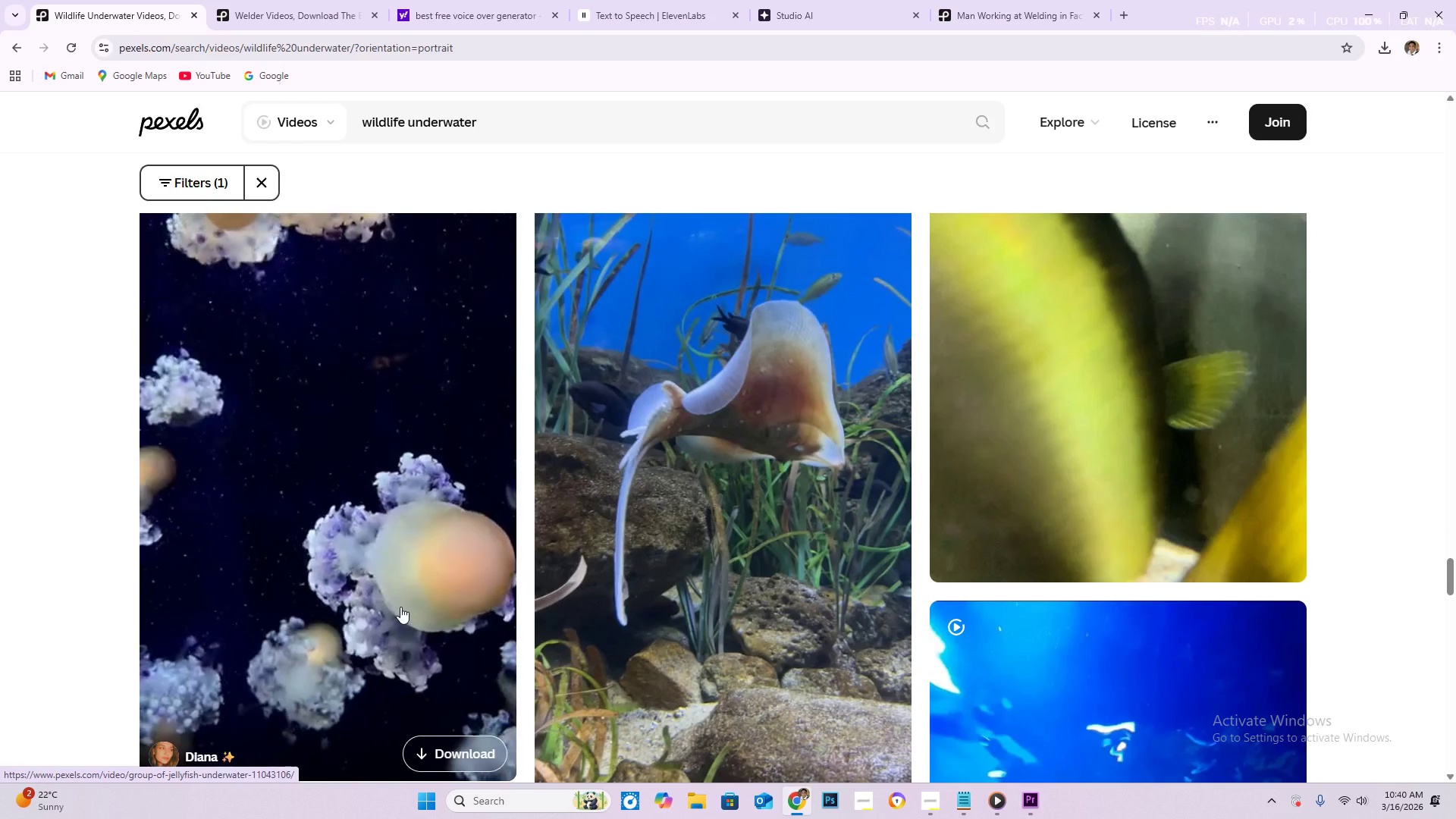 
scroll: coordinate [379, 593], scroll_direction: down, amount: 223.0
 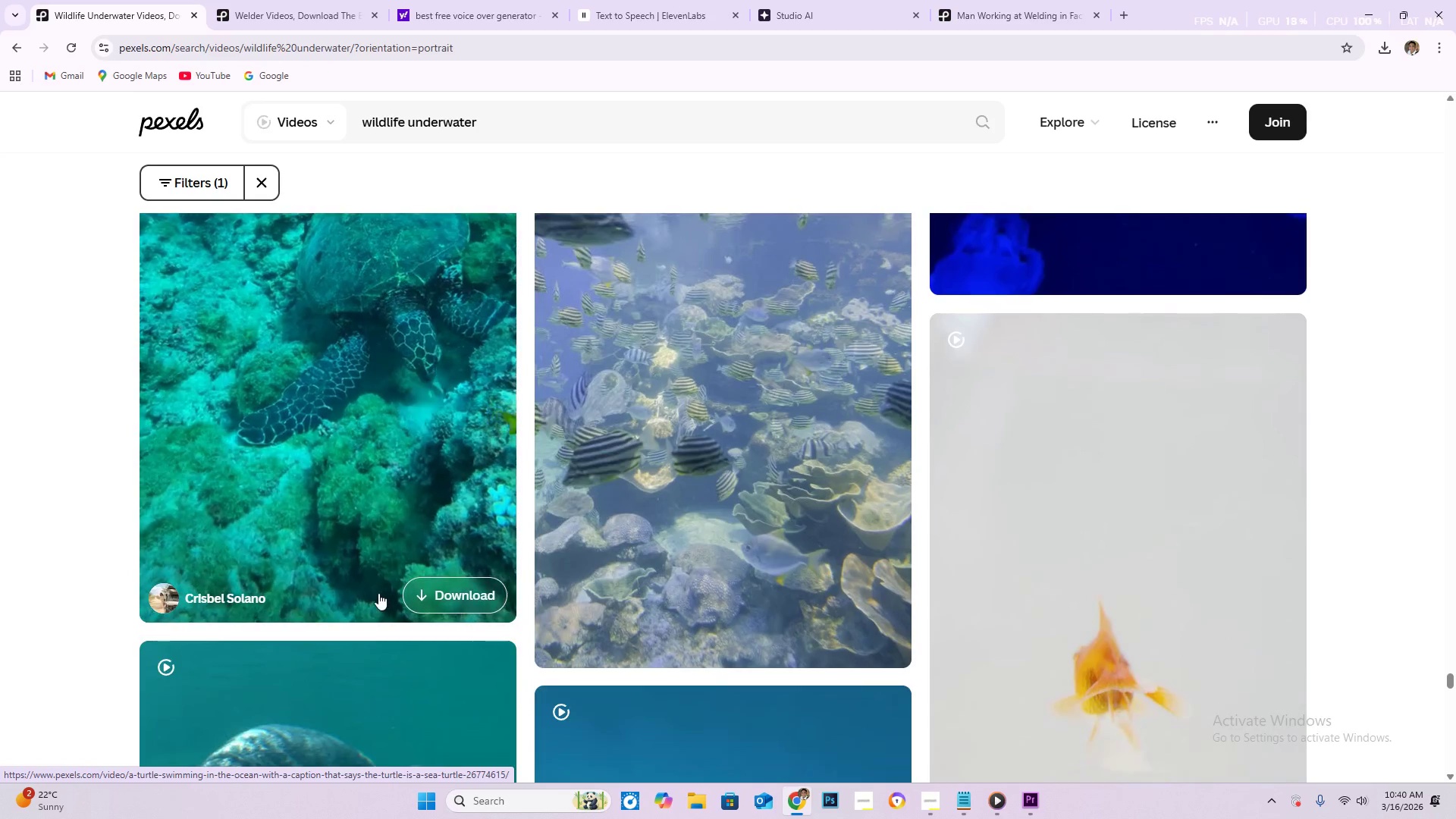 
scroll: coordinate [297, 574], scroll_direction: down, amount: 57.0
 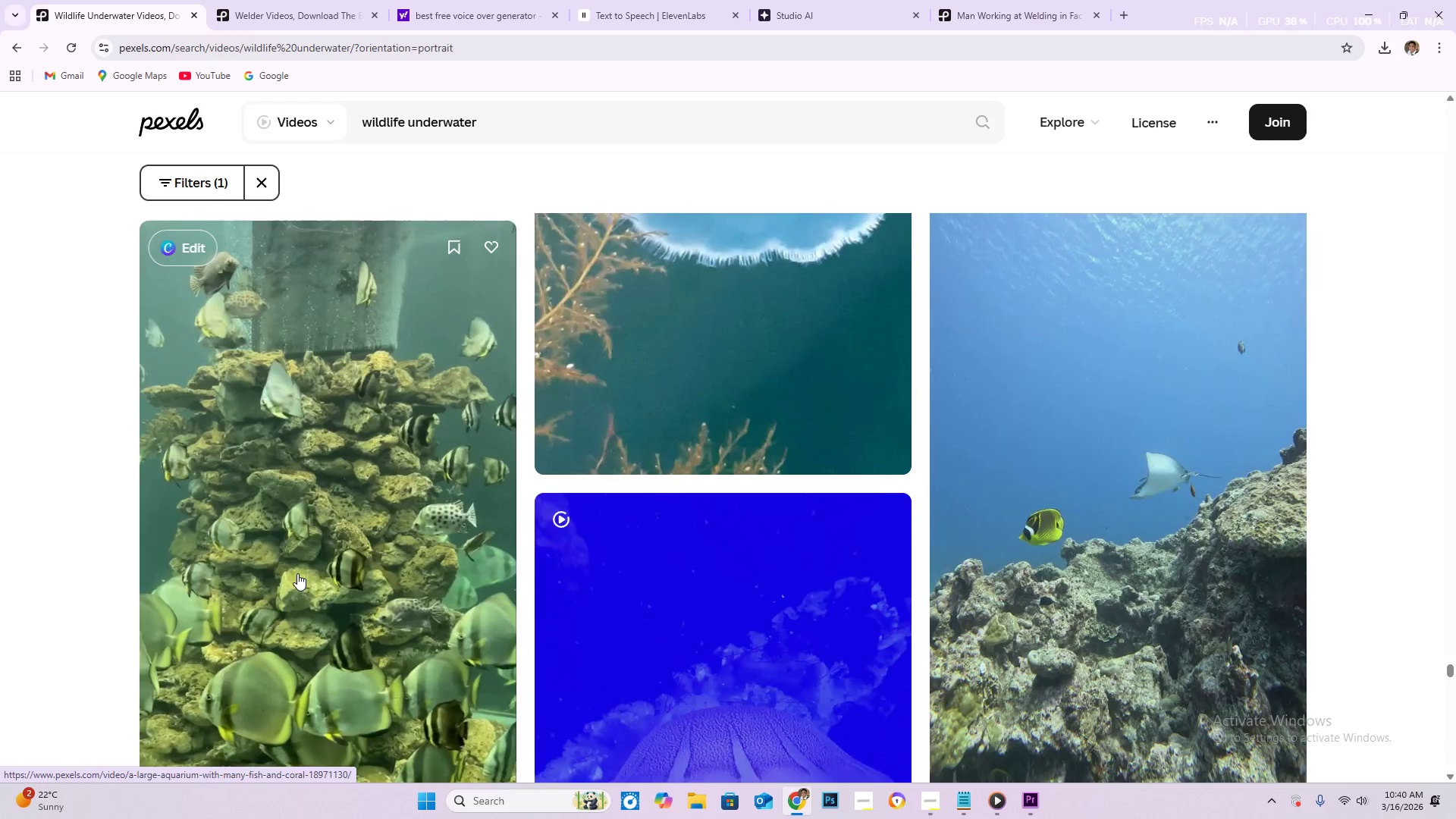 
scroll: coordinate [297, 573], scroll_direction: down, amount: 4.0
 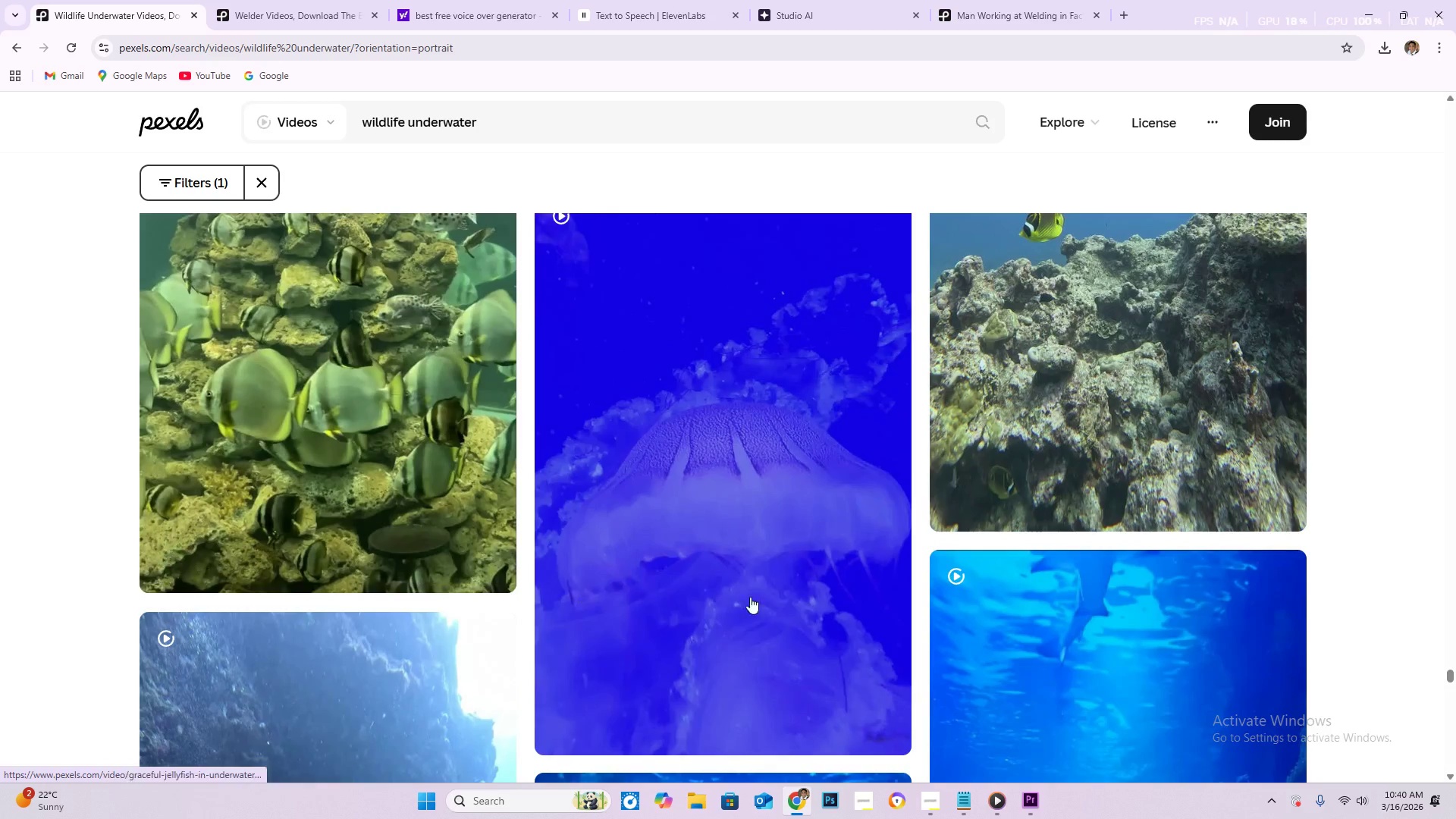 
mouse_move([748, 598])
 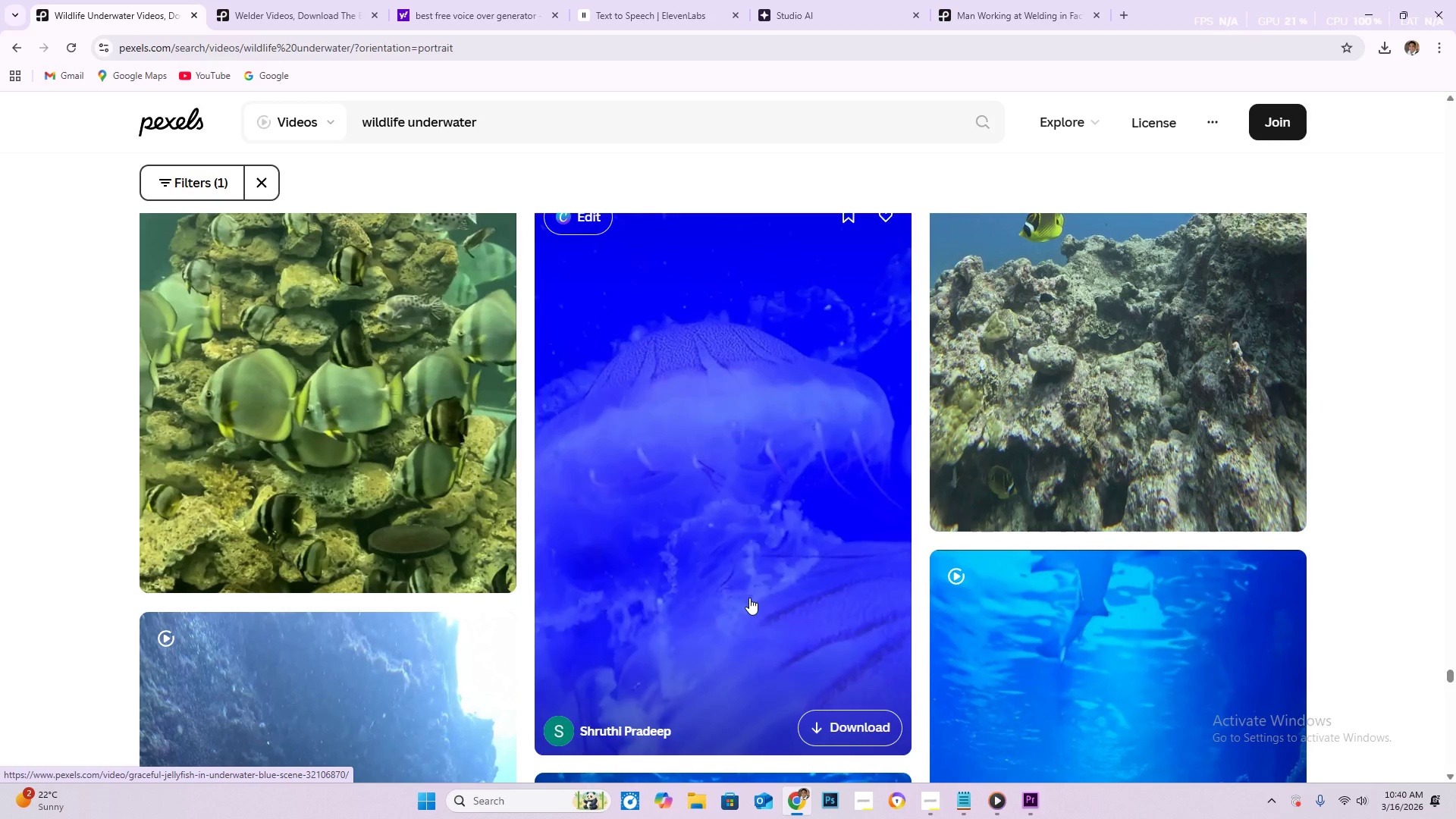 
scroll: coordinate [651, 607], scroll_direction: down, amount: 23.0
 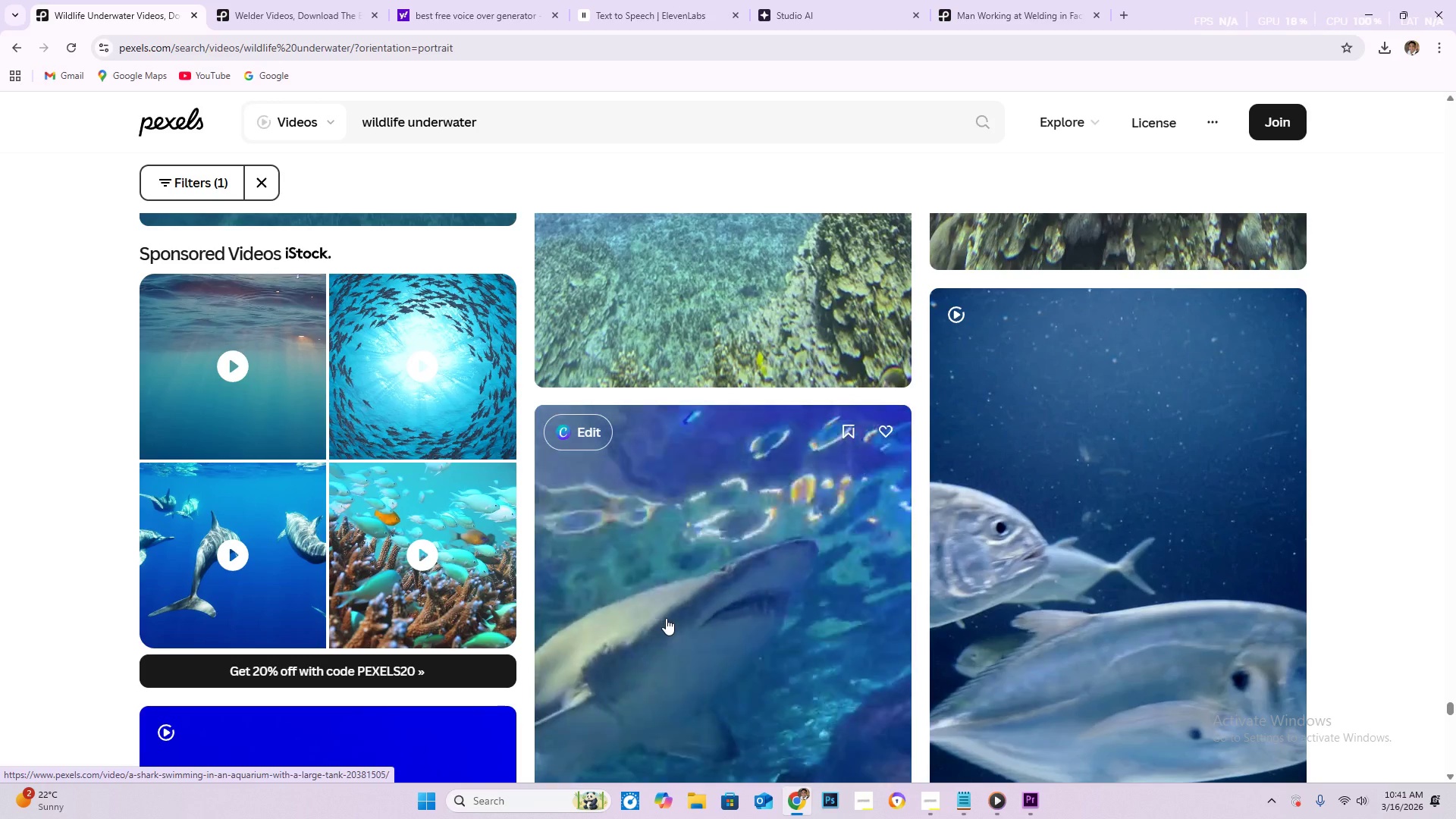 
wait(12.6)
 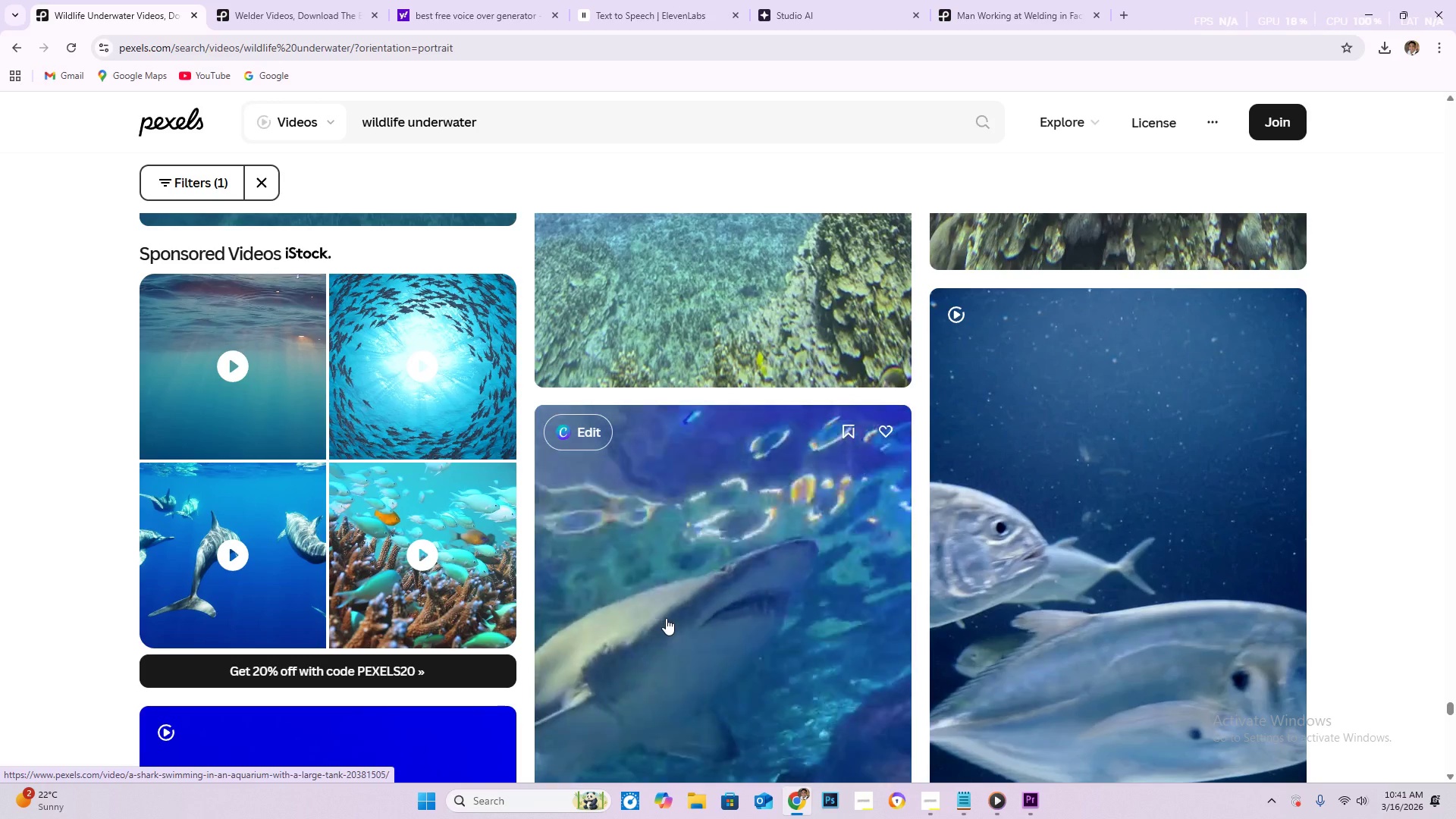 
scroll: coordinate [667, 613], scroll_direction: down, amount: 21.0
 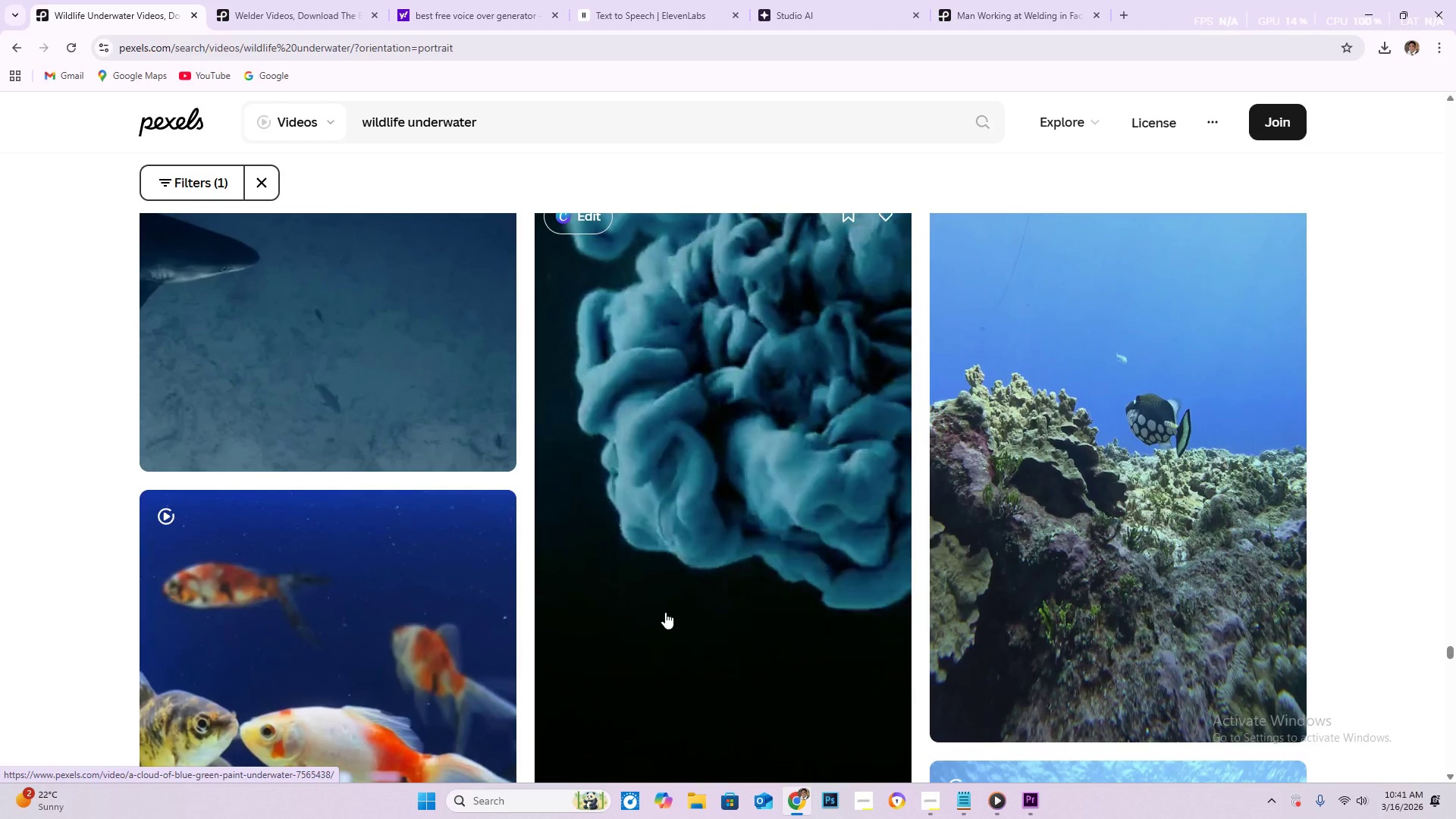 
scroll: coordinate [518, 593], scroll_direction: down, amount: 7.0
 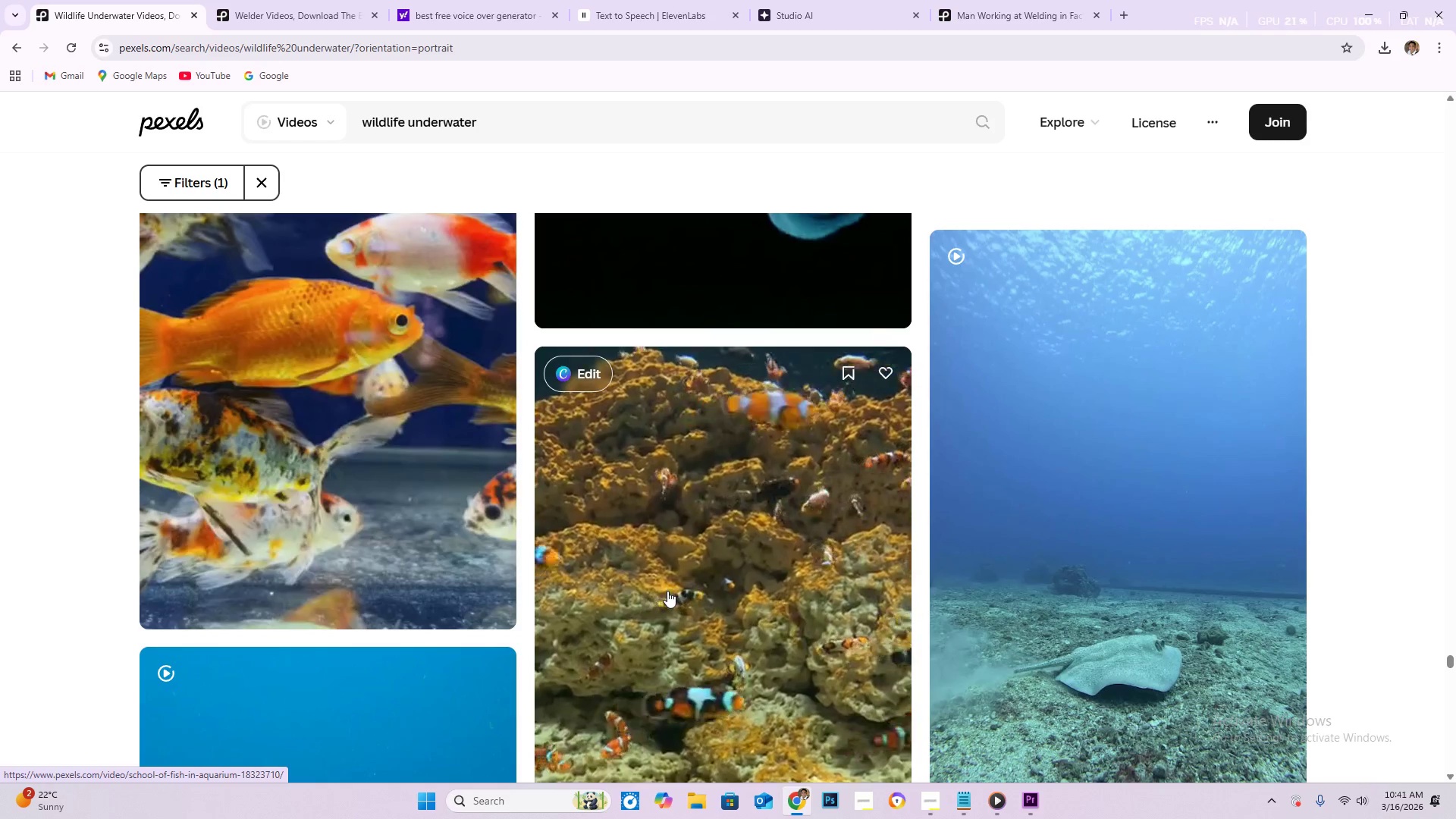 
wait(8.72)
 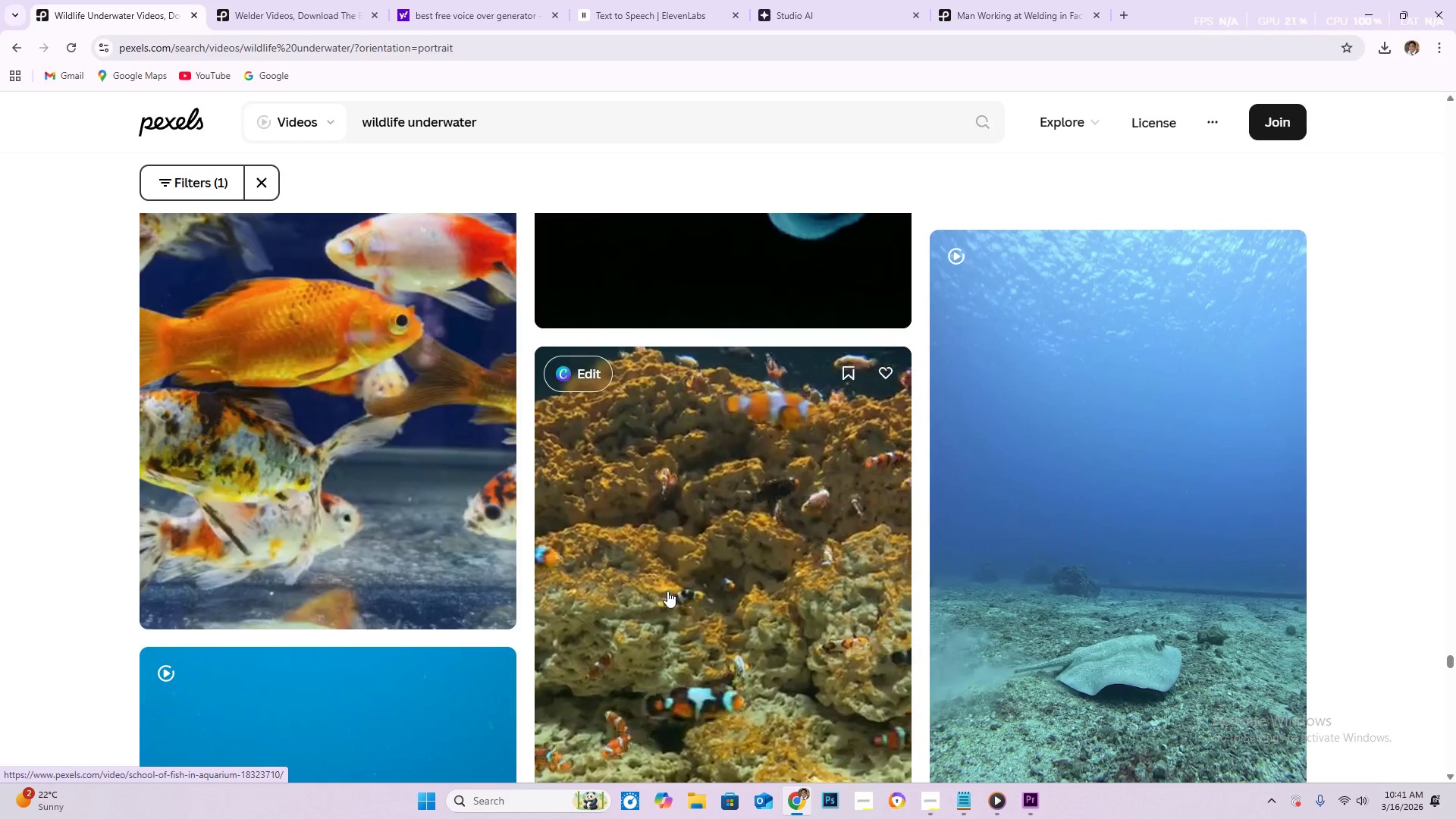 
scroll: coordinate [608, 595], scroll_direction: down, amount: 51.0
 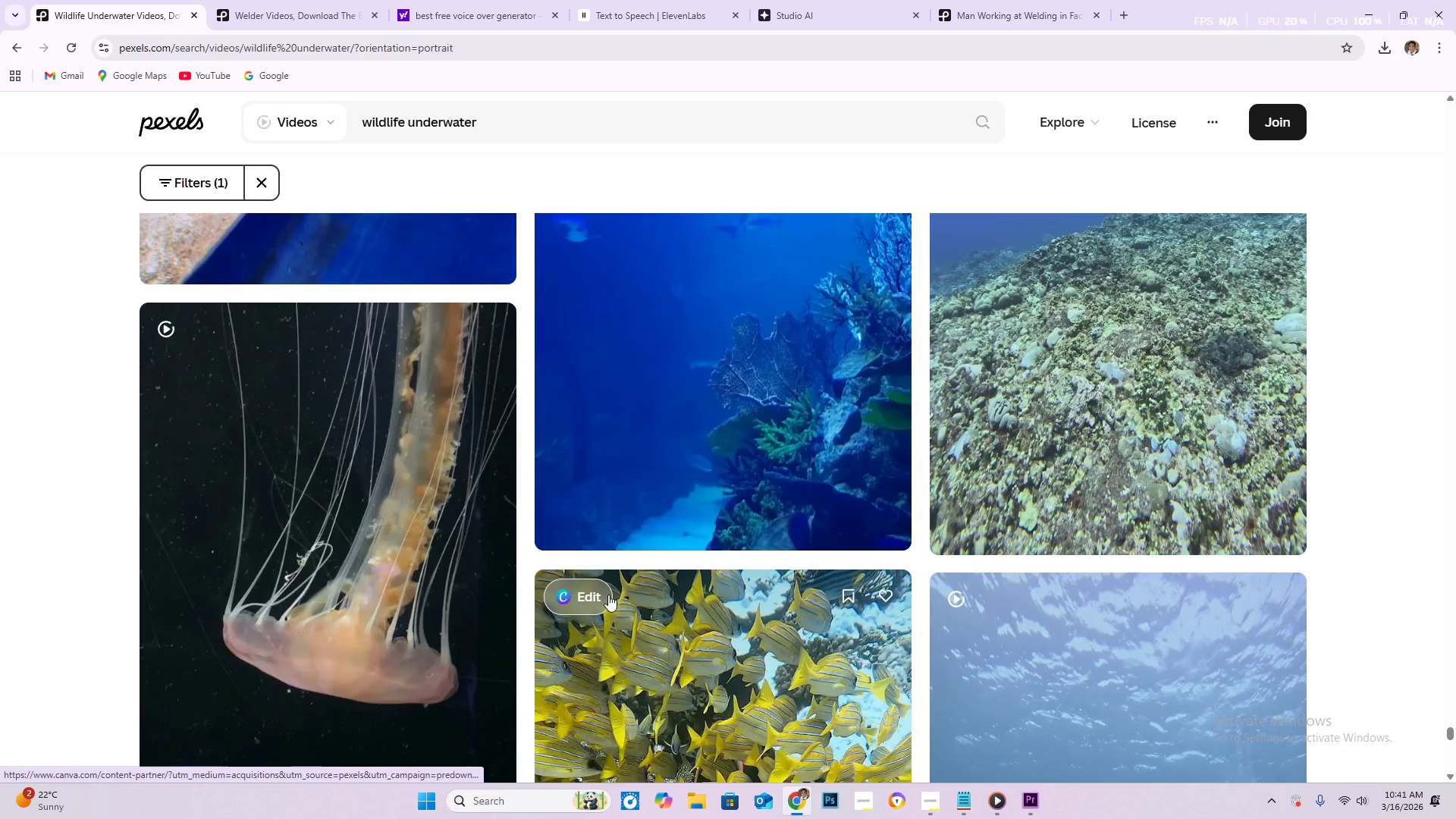 
scroll: coordinate [607, 593], scroll_direction: up, amount: 3.0
 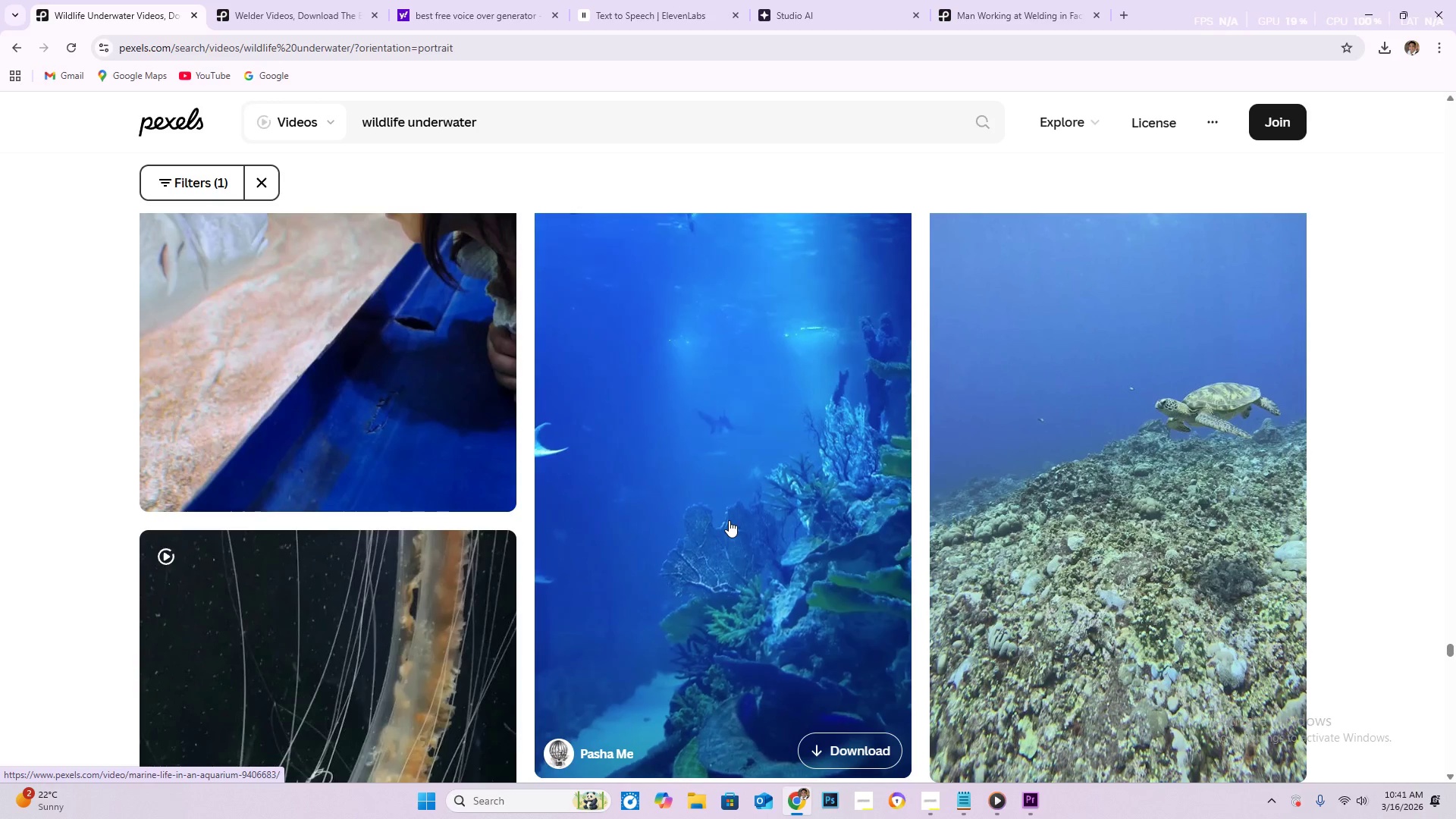 
wait(25.03)
 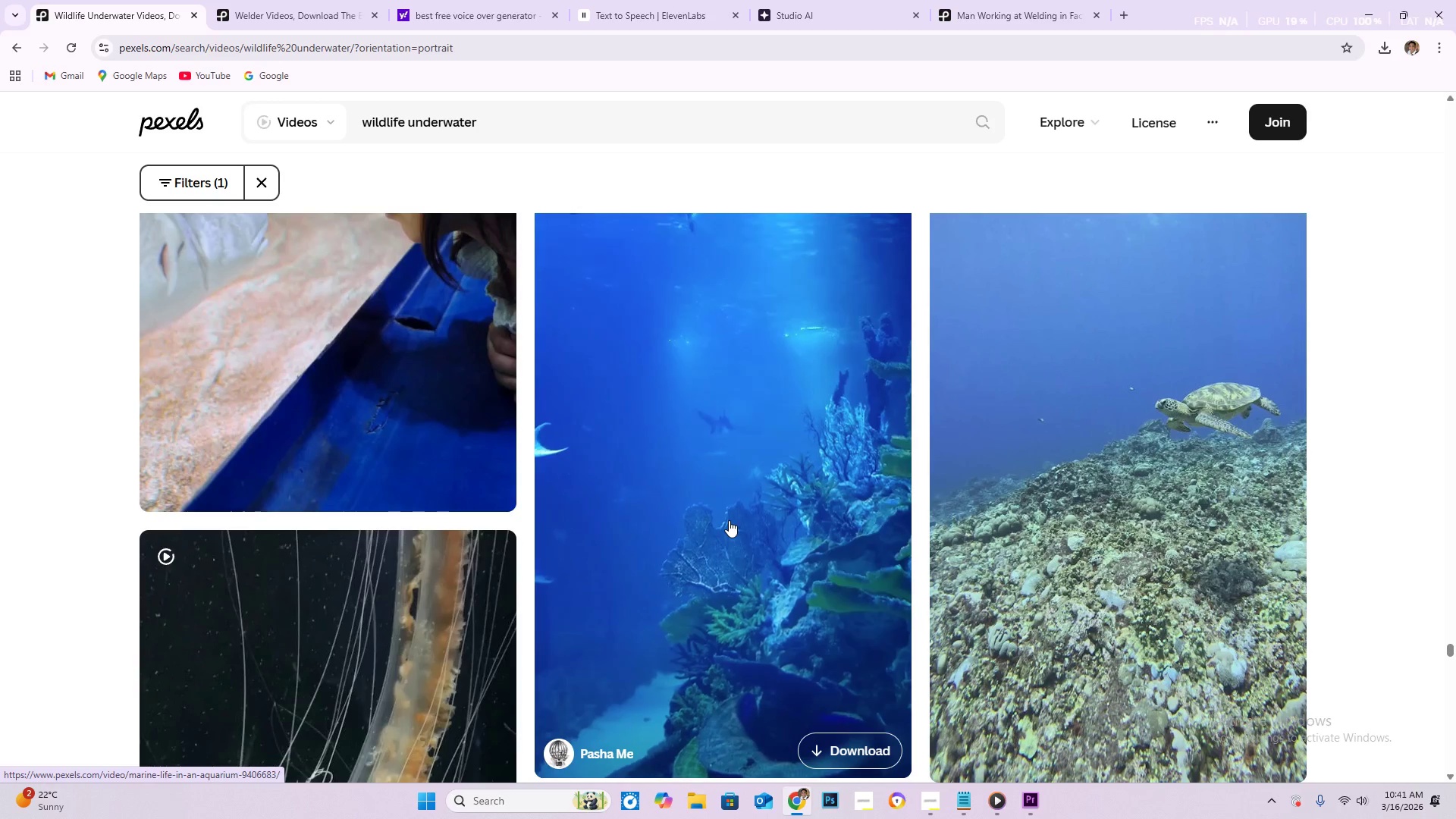 
scroll: coordinate [669, 505], scroll_direction: down, amount: 28.0
 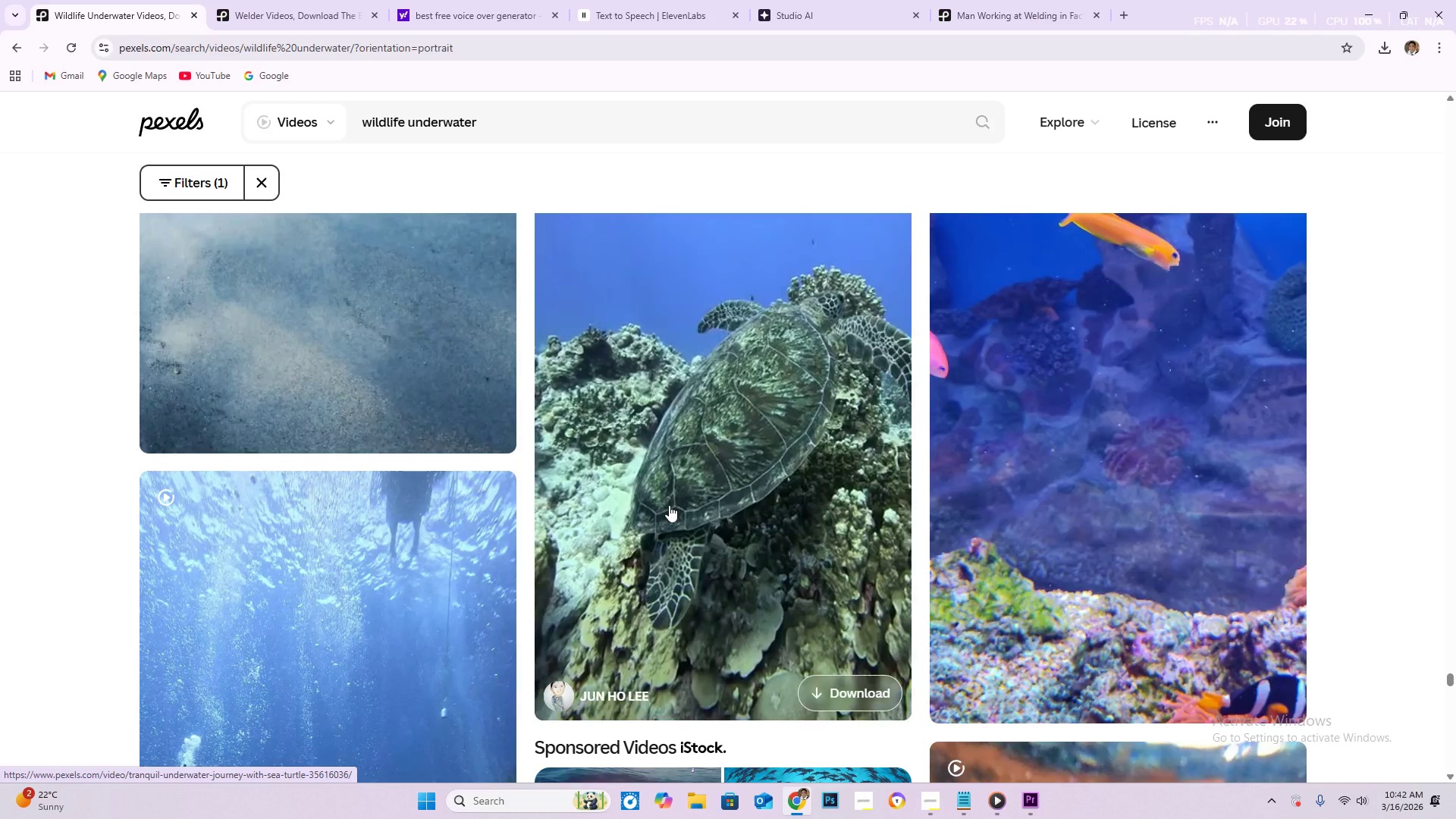 
wait(9.34)
 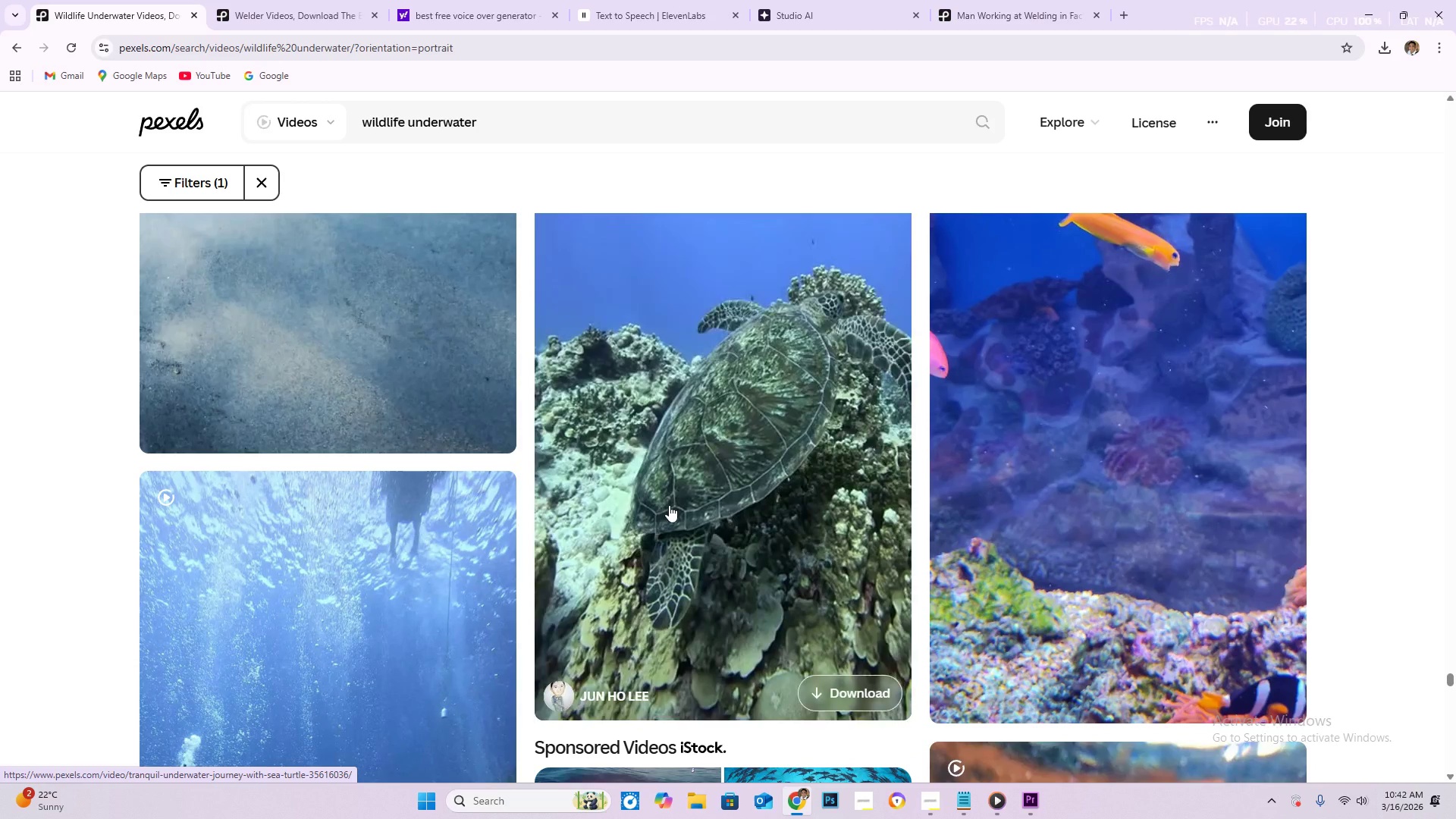 
scroll: coordinate [681, 519], scroll_direction: down, amount: 26.0
 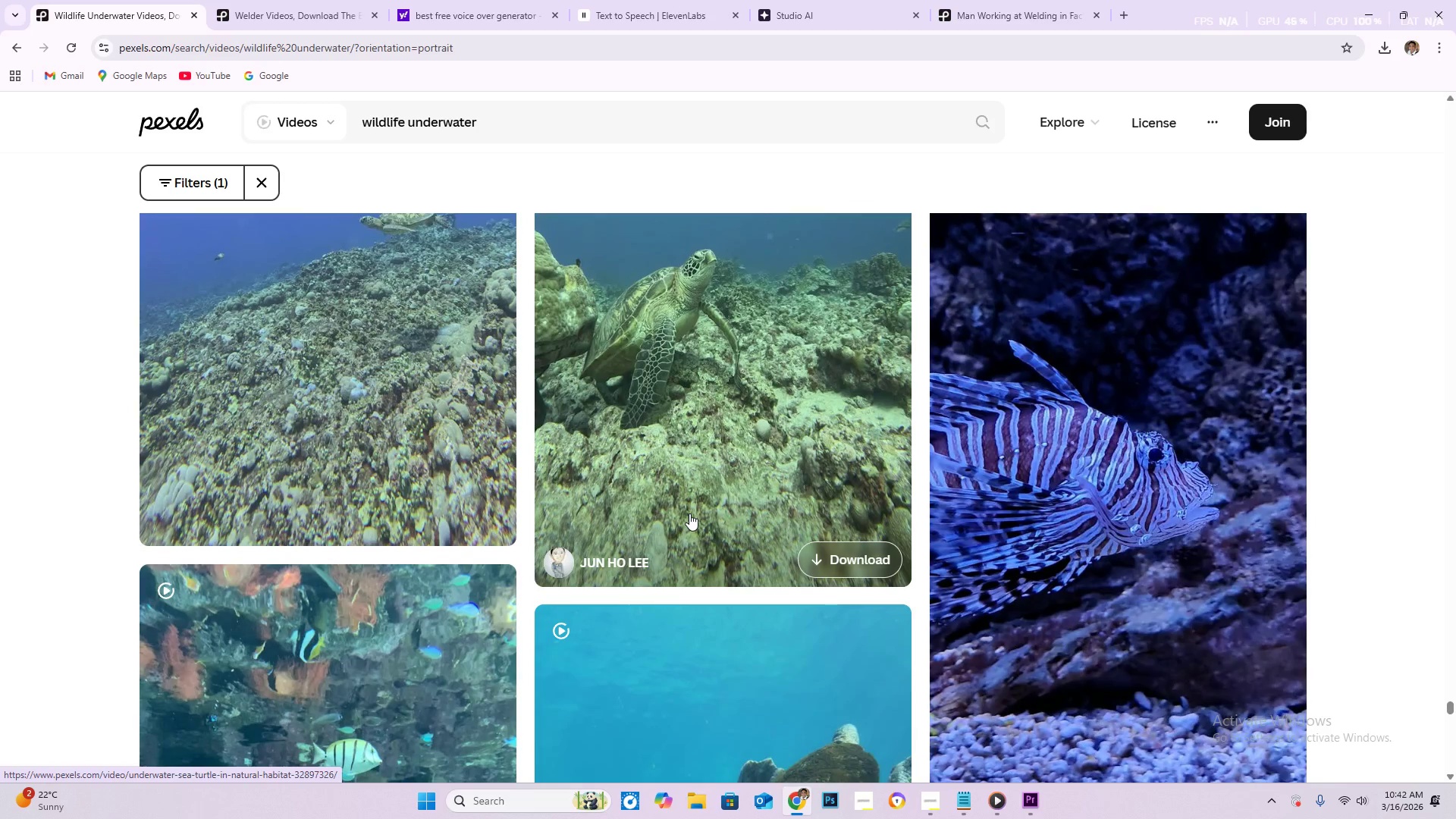 
scroll: coordinate [907, 168], scroll_direction: down, amount: 53.0
 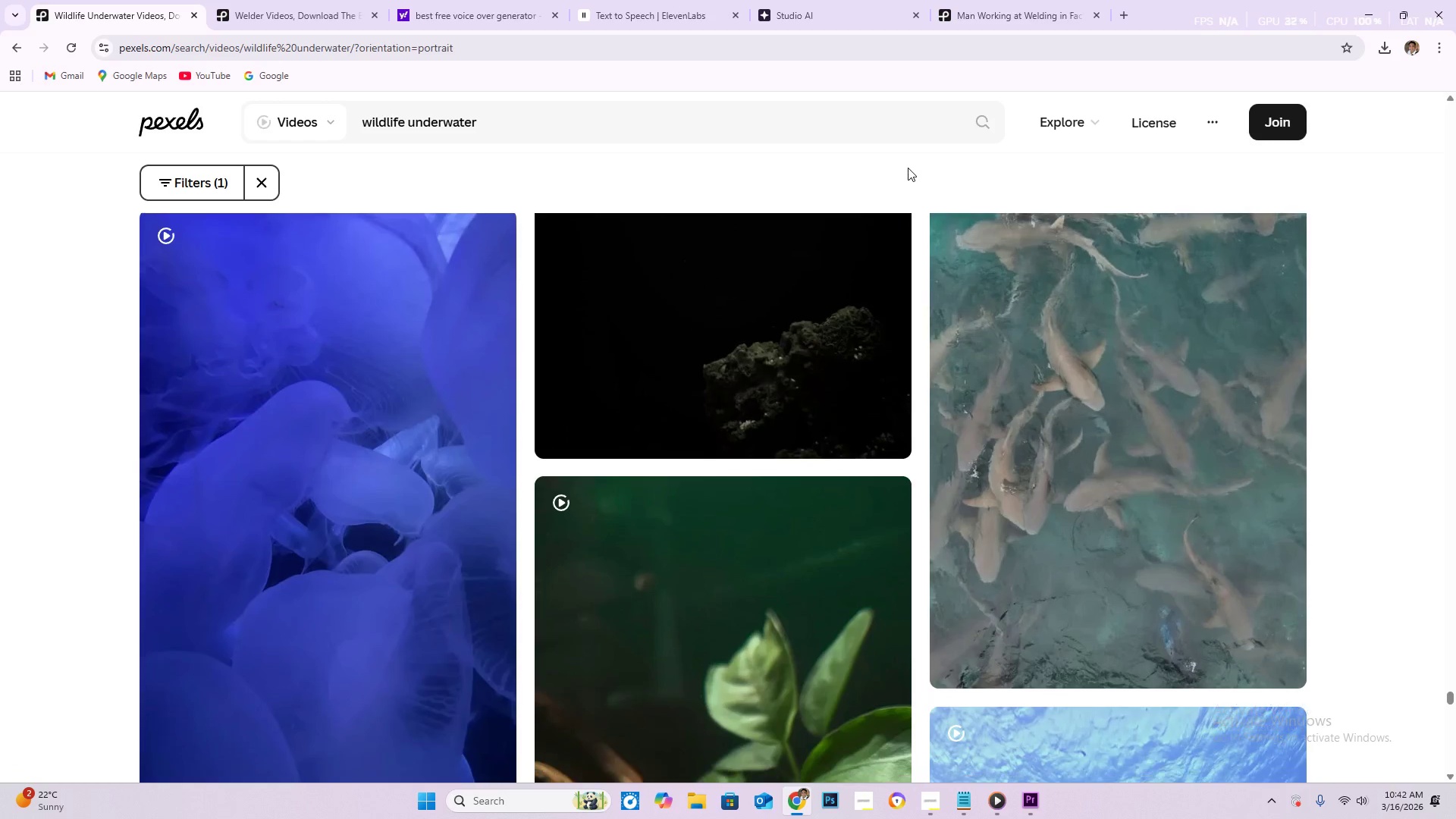 
scroll: coordinate [904, 197], scroll_direction: down, amount: 26.0
 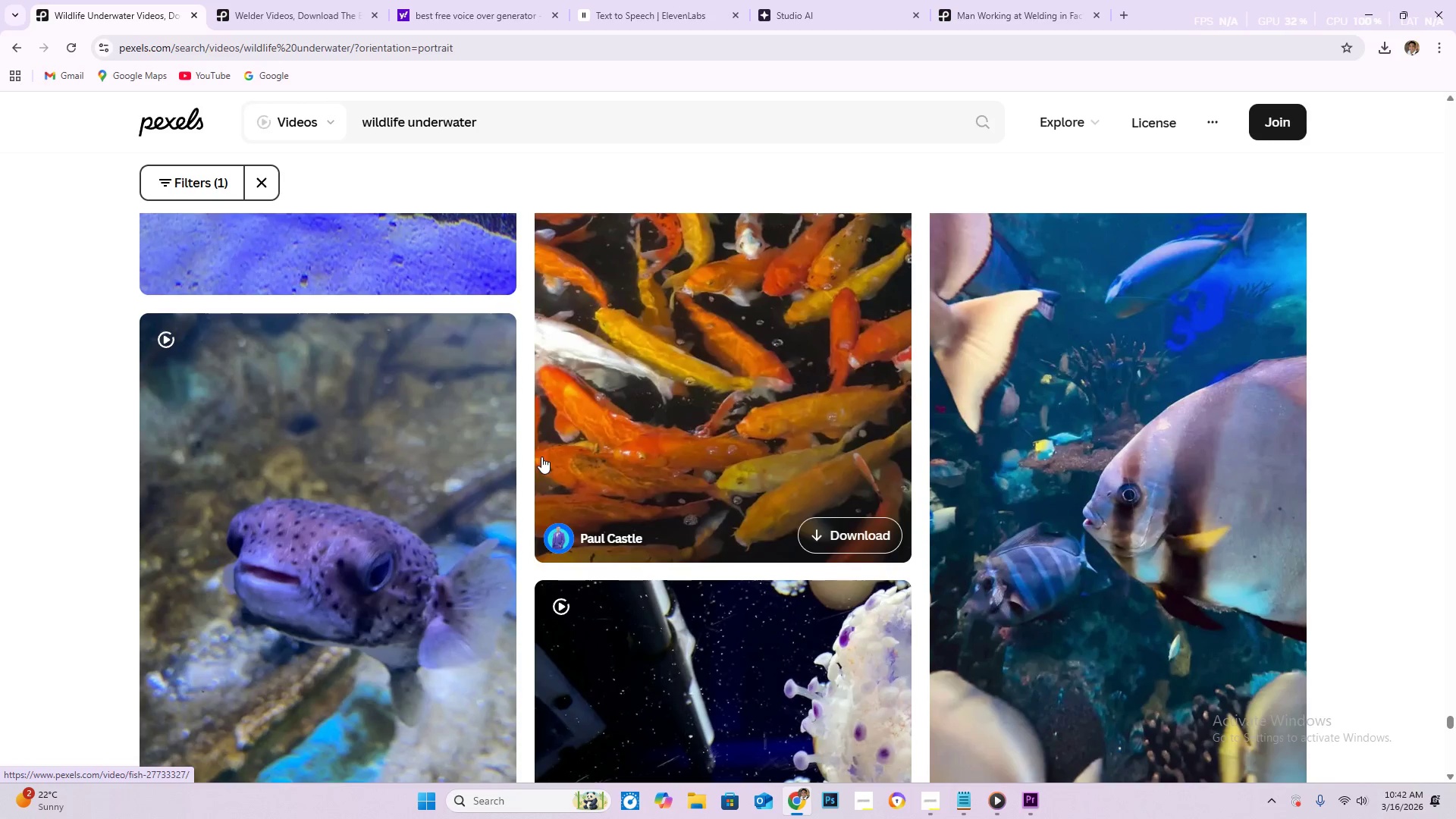 
scroll: coordinate [349, 433], scroll_direction: up, amount: 6.0
 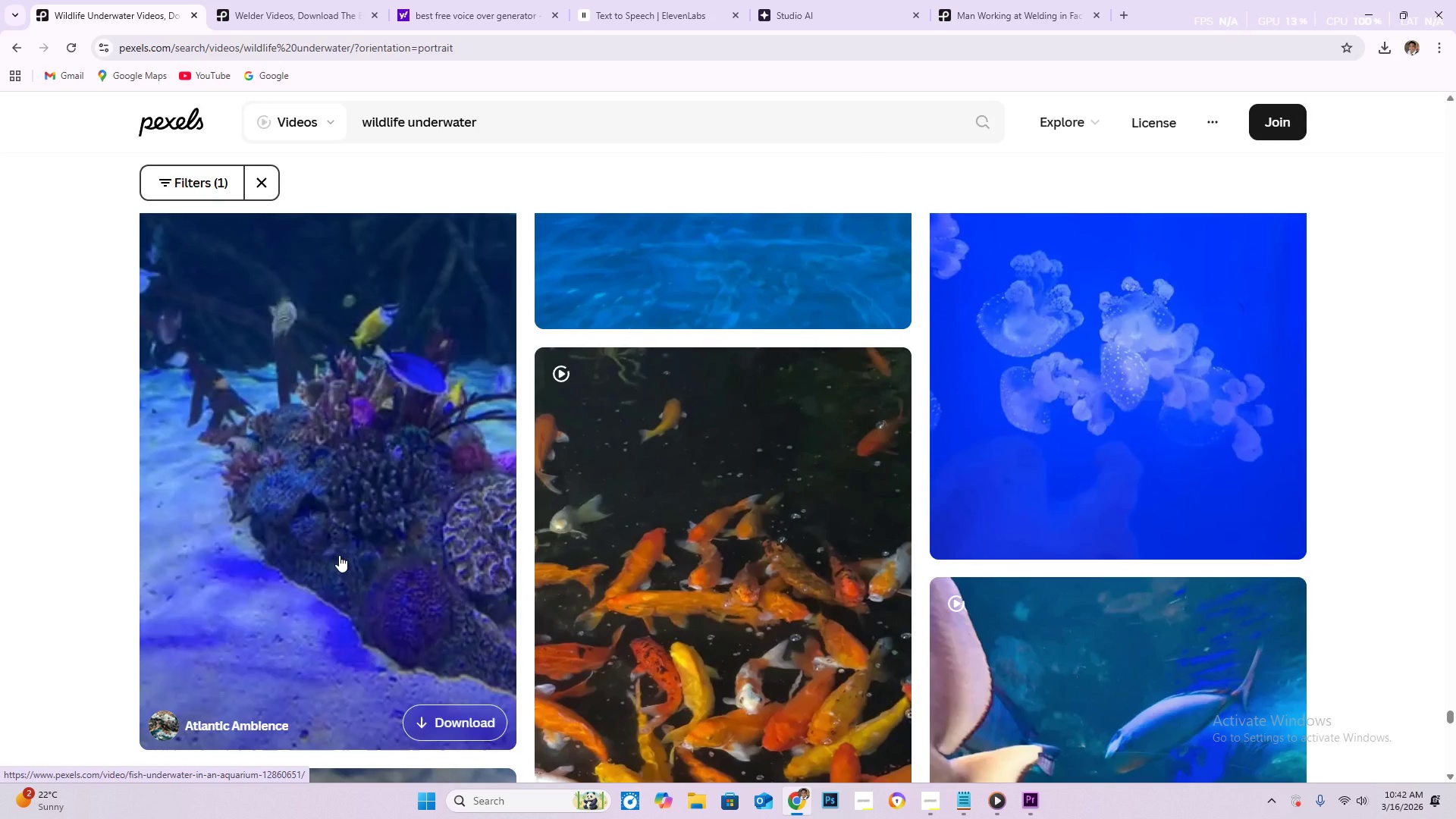 
scroll: coordinate [441, 590], scroll_direction: down, amount: 38.0
 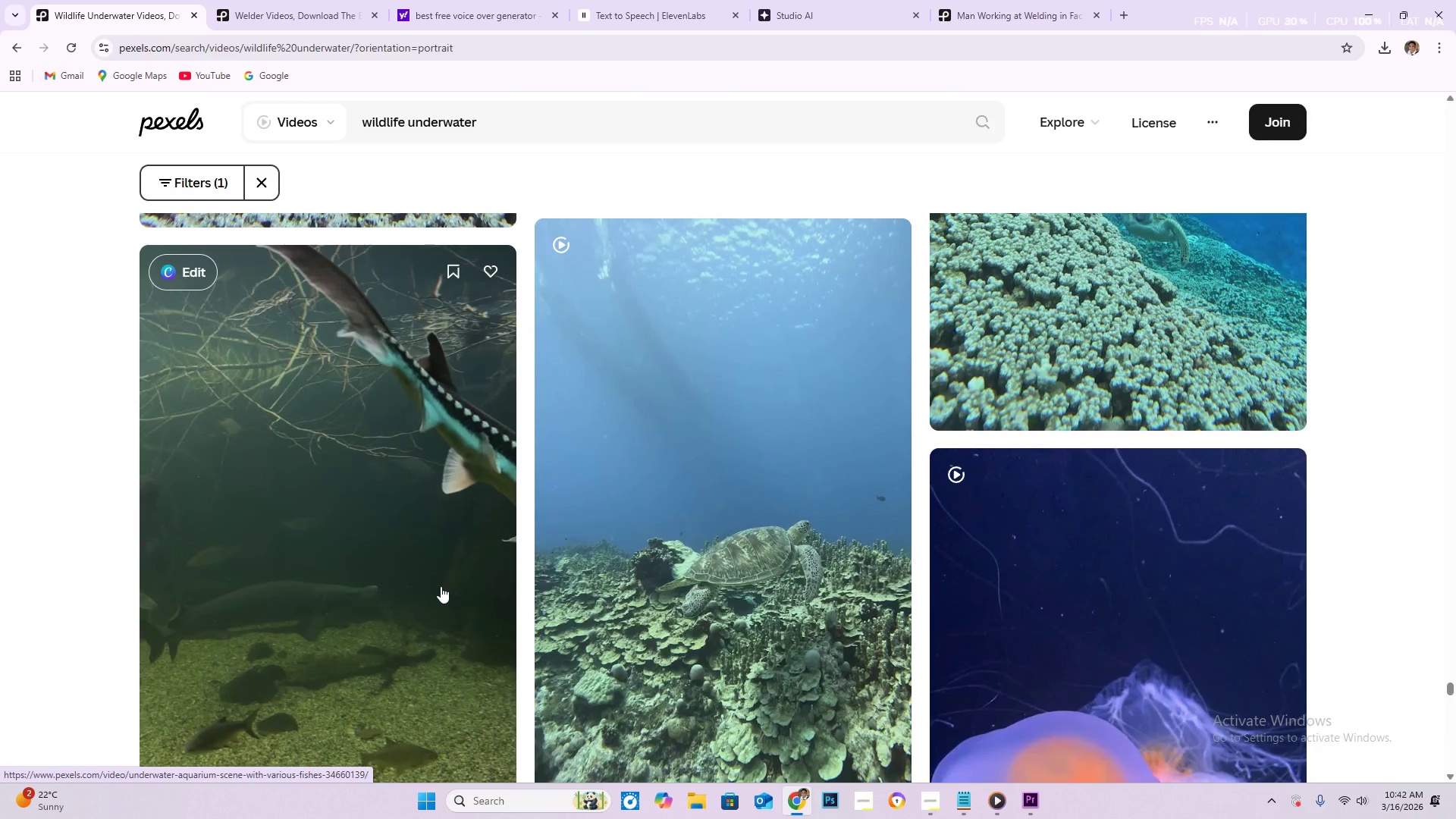 
scroll: coordinate [442, 581], scroll_direction: down, amount: 37.0
 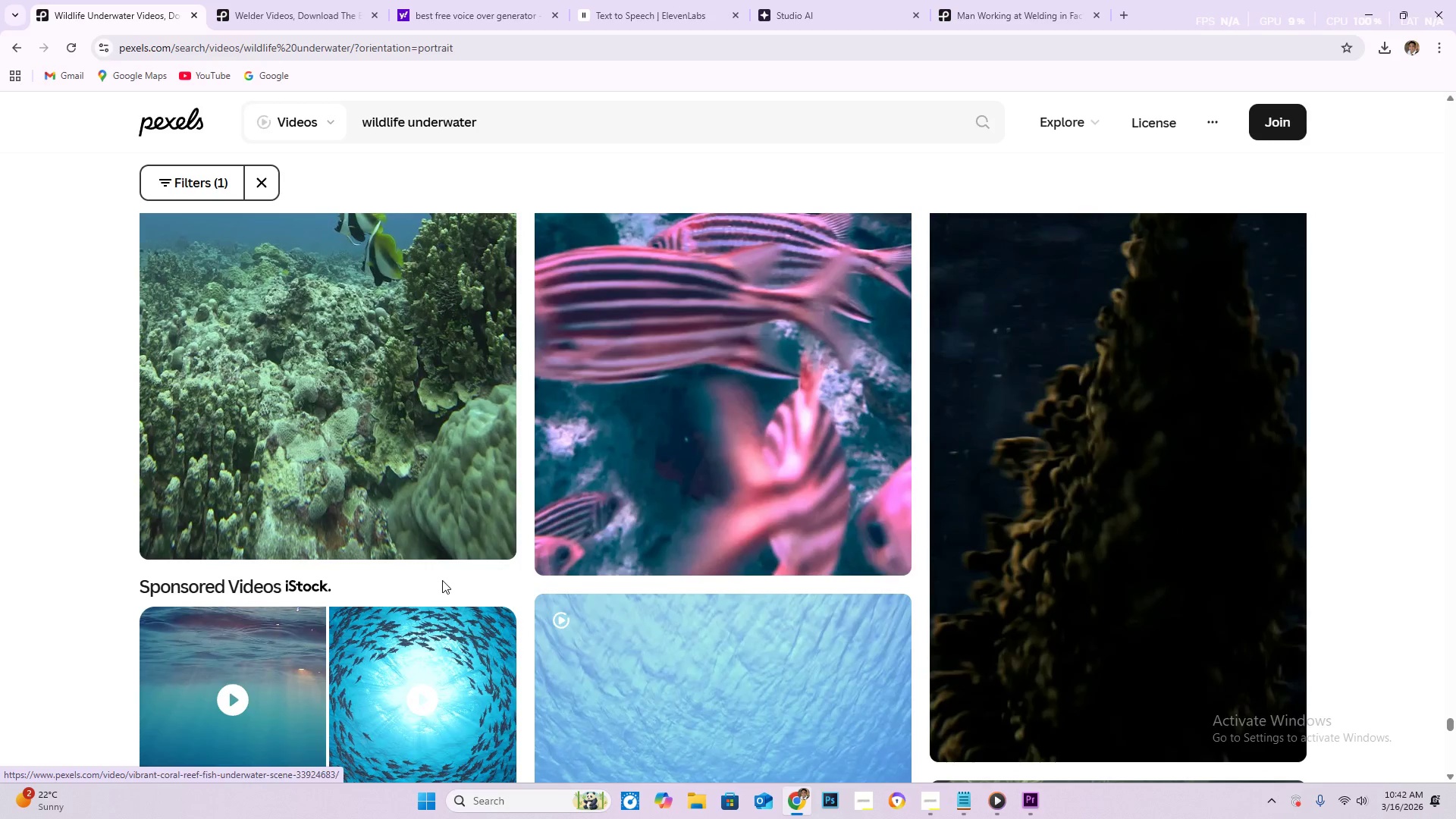 
scroll: coordinate [388, 483], scroll_direction: down, amount: 208.0
 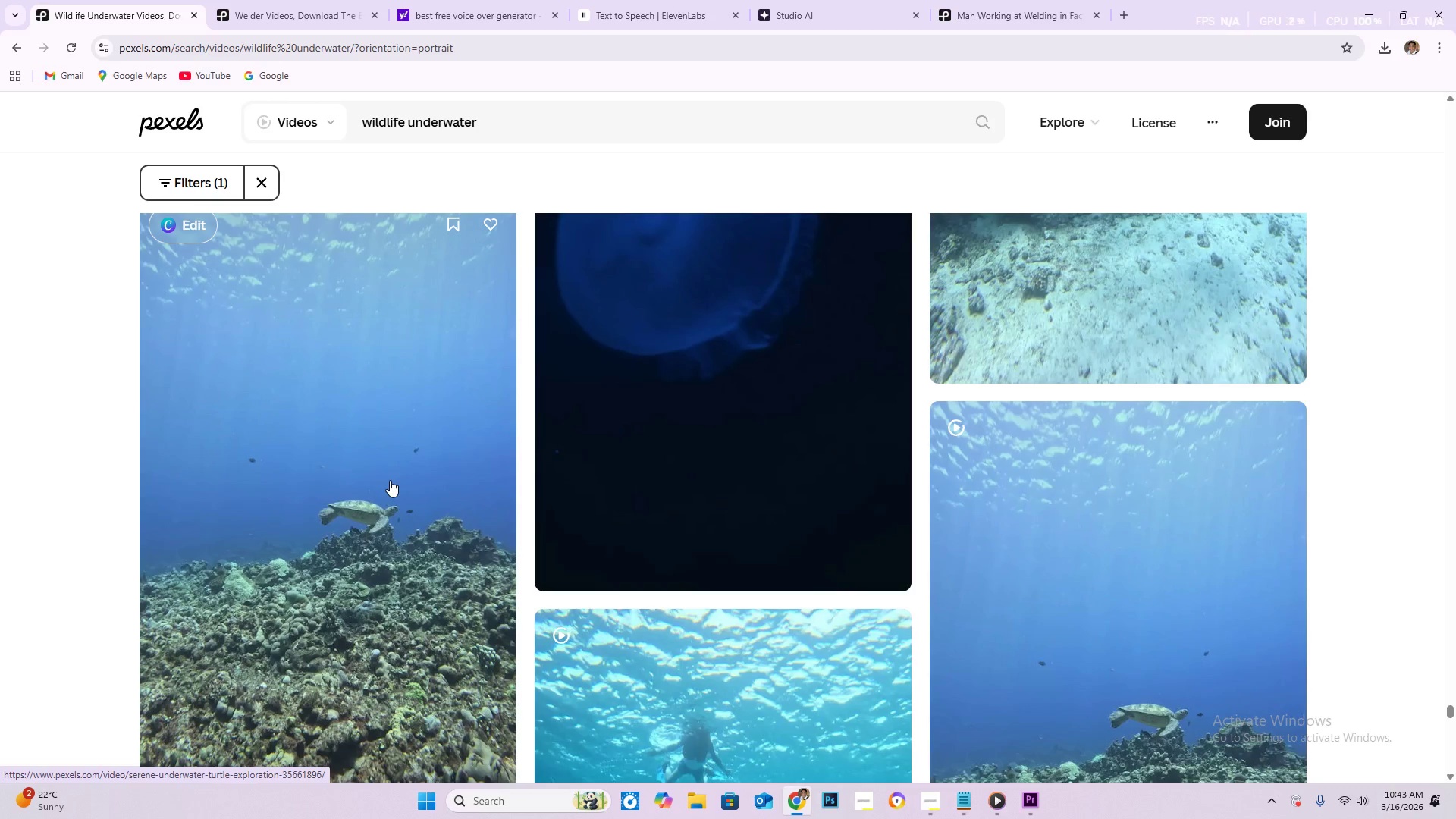 
scroll: coordinate [372, 463], scroll_direction: down, amount: 26.0
 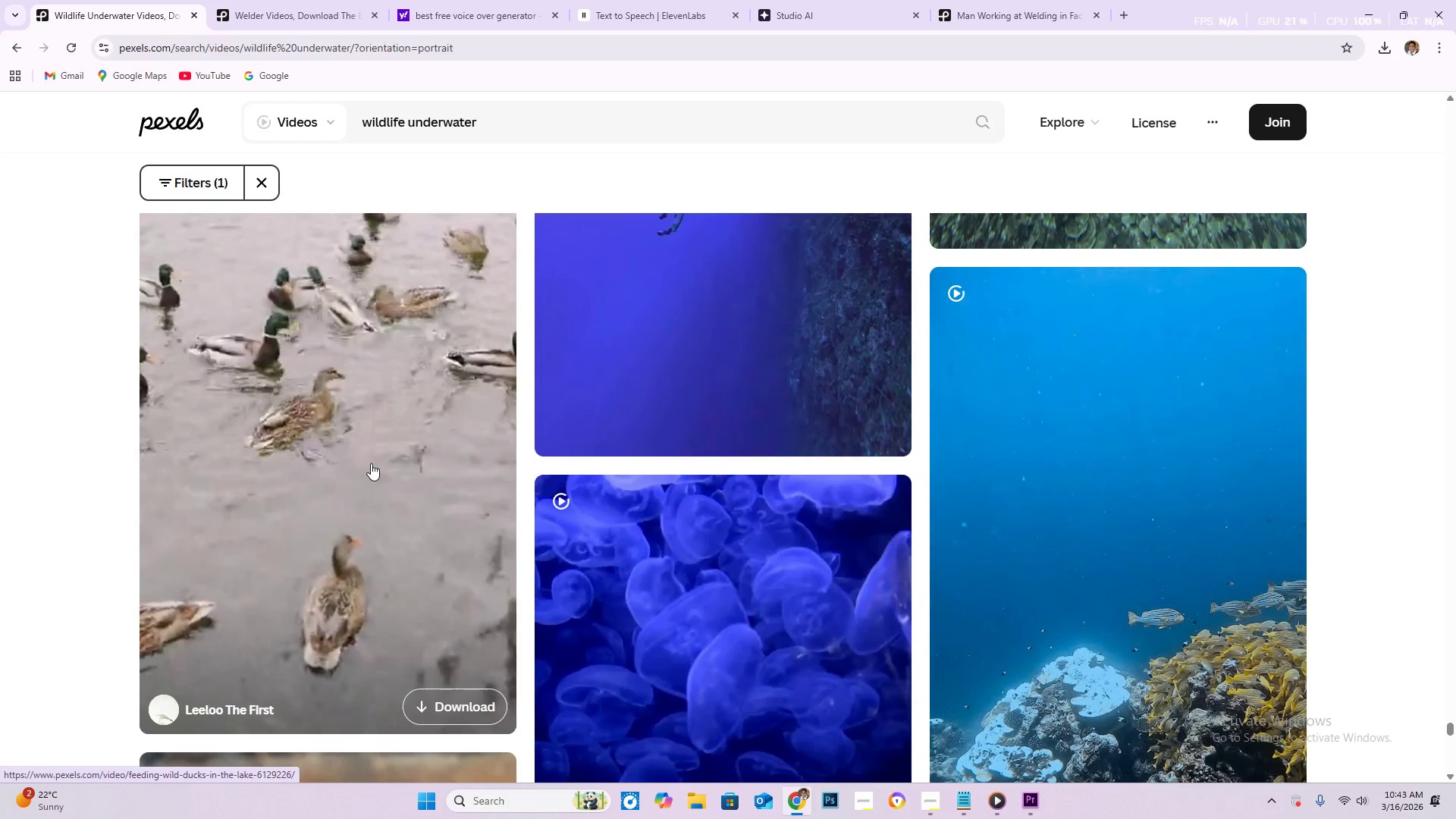 
scroll: coordinate [371, 463], scroll_direction: down, amount: 7.0
 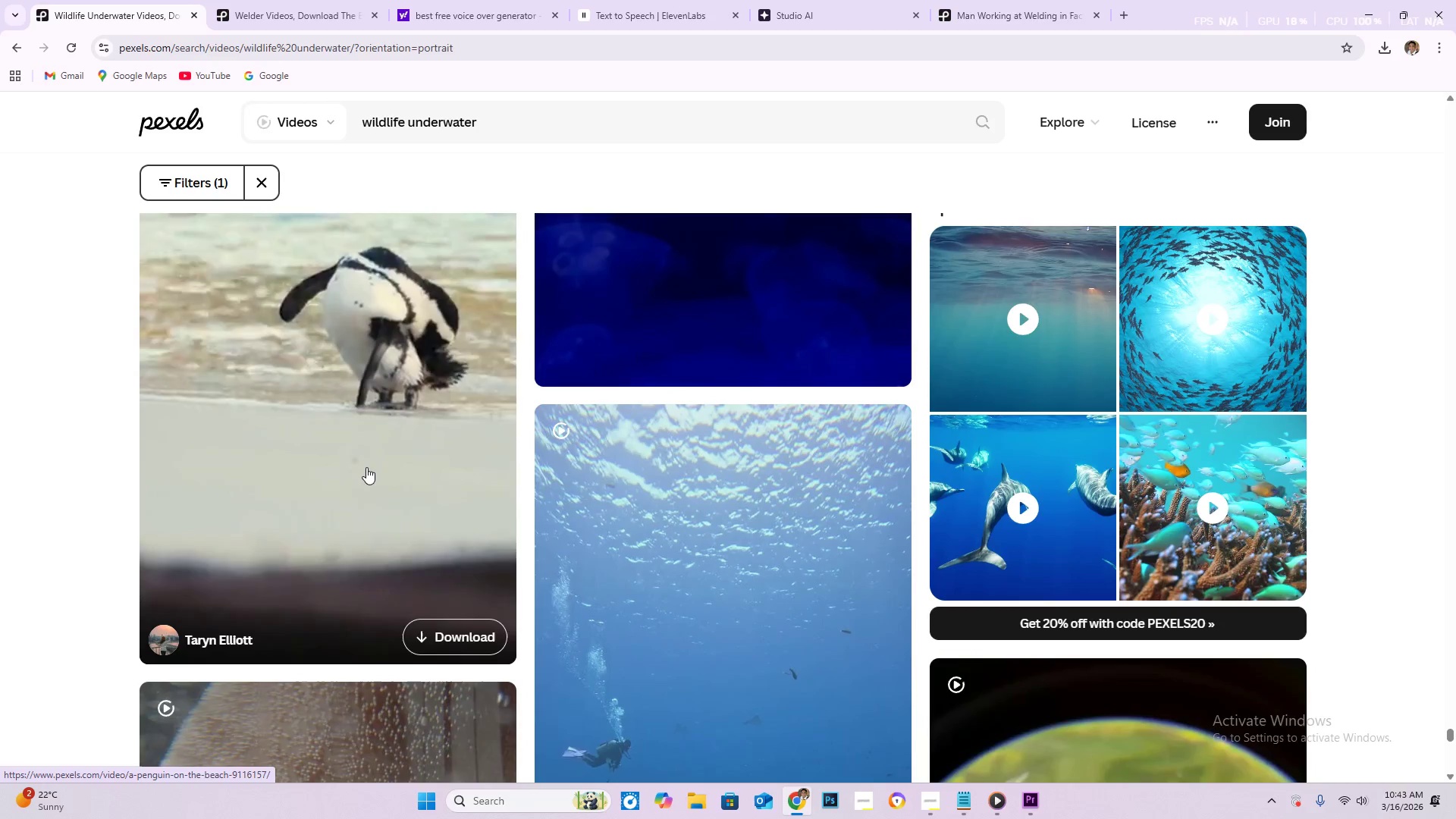 
scroll: coordinate [366, 467], scroll_direction: none, amount: 0.0
 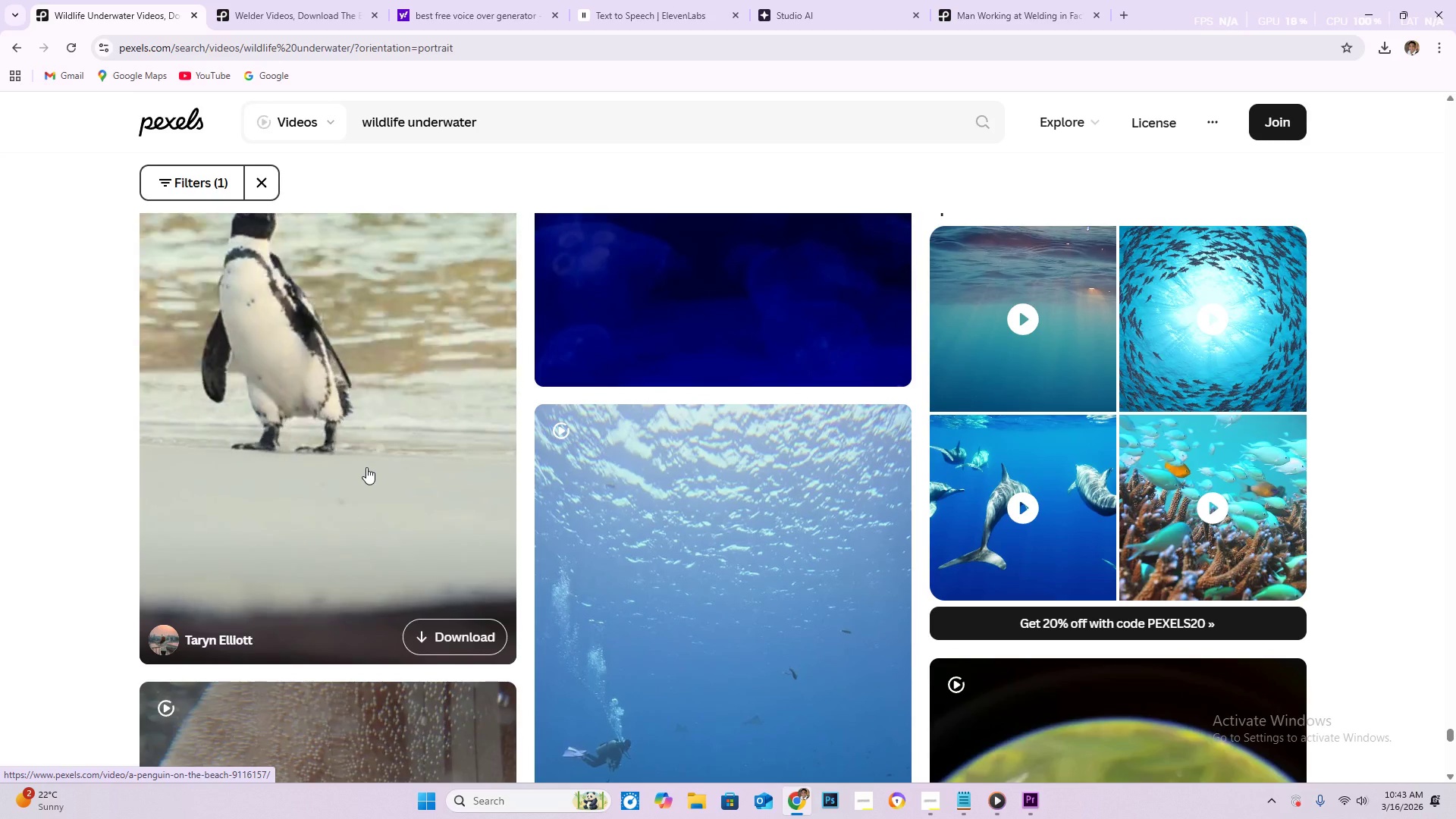 
scroll: coordinate [369, 470], scroll_direction: down, amount: 17.0
 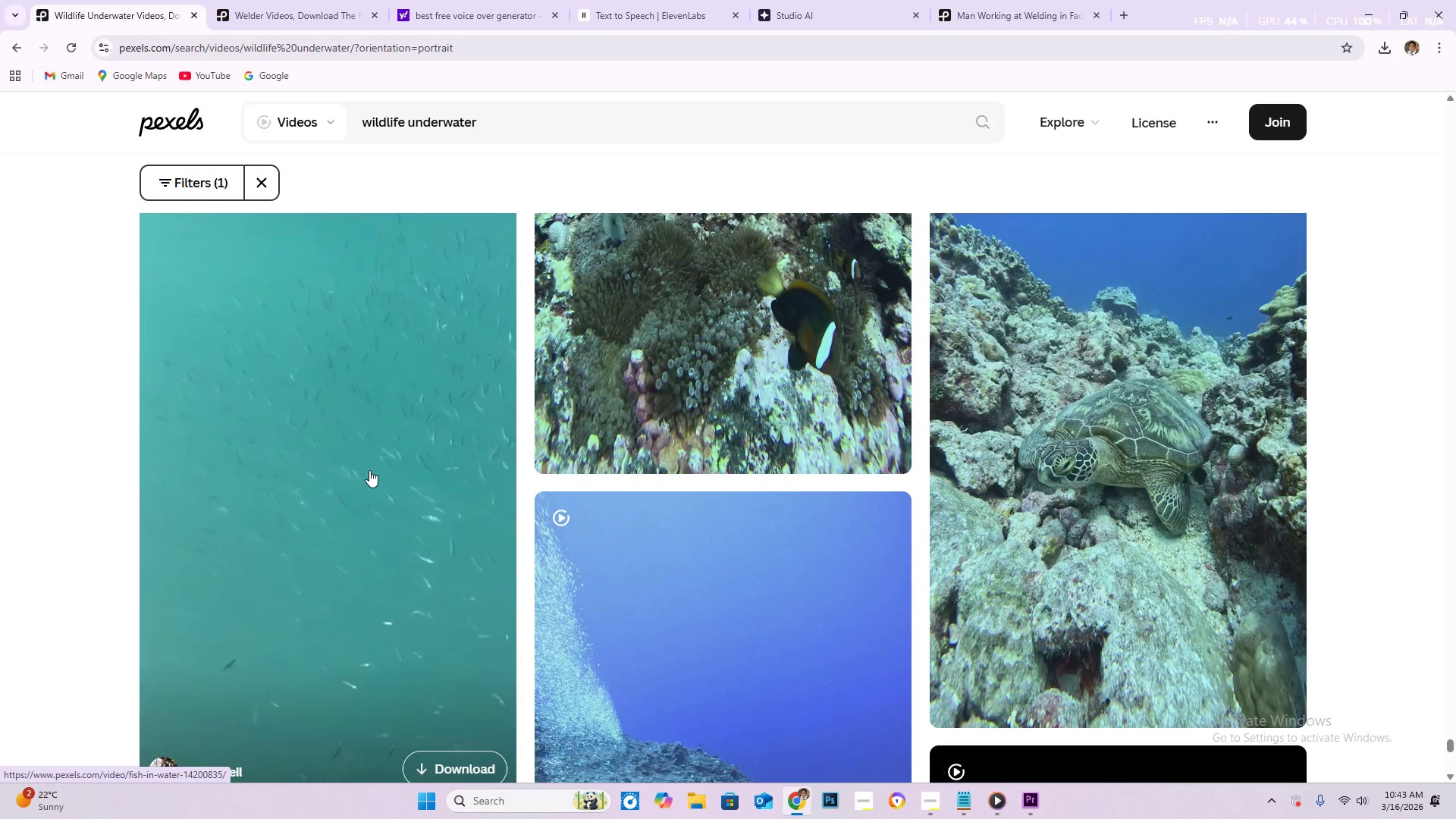 
scroll: coordinate [369, 471], scroll_direction: down, amount: 21.0
 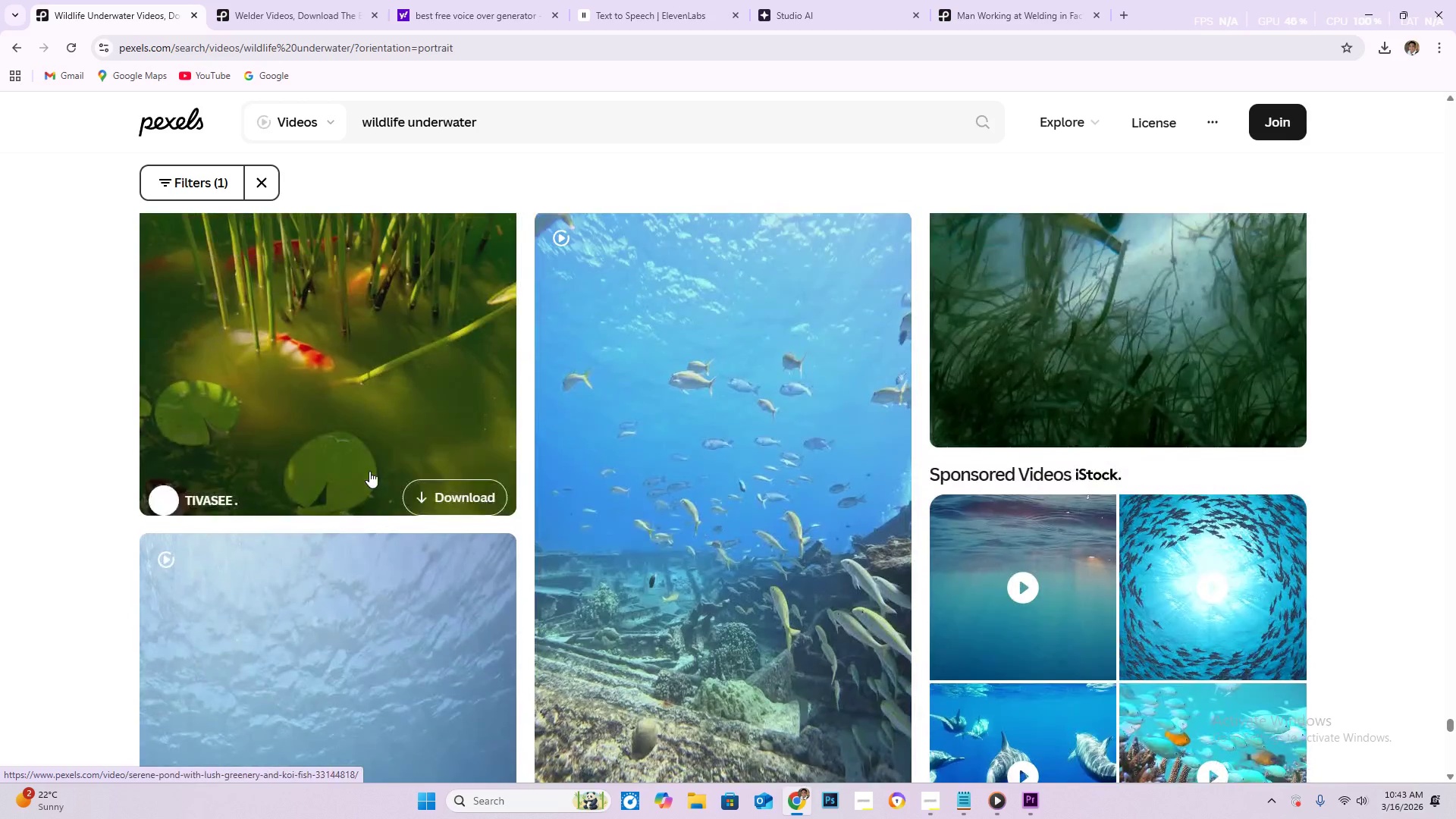 
scroll: coordinate [369, 471], scroll_direction: up, amount: 2.0
 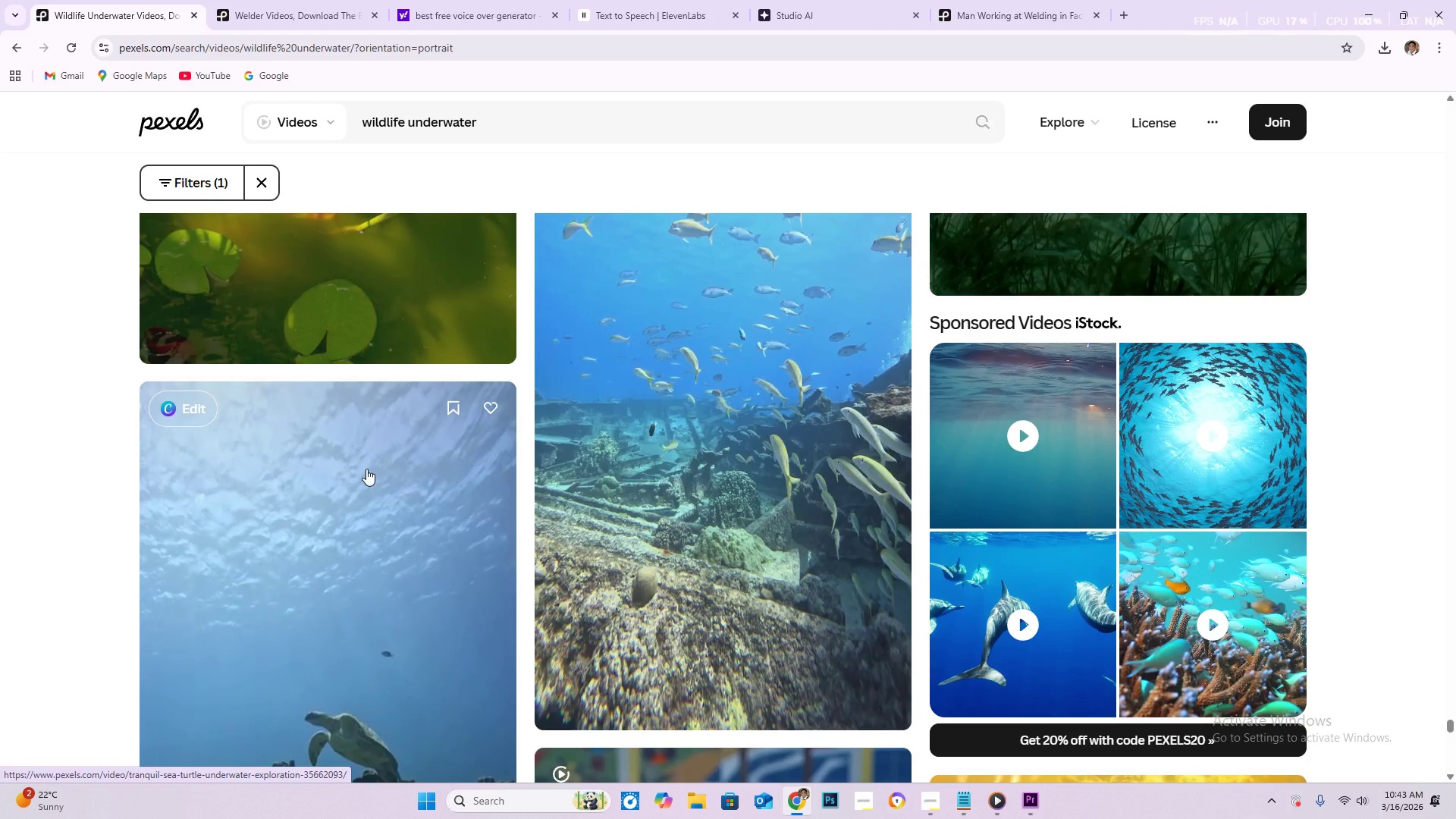 
scroll: coordinate [363, 472], scroll_direction: down, amount: 68.0
 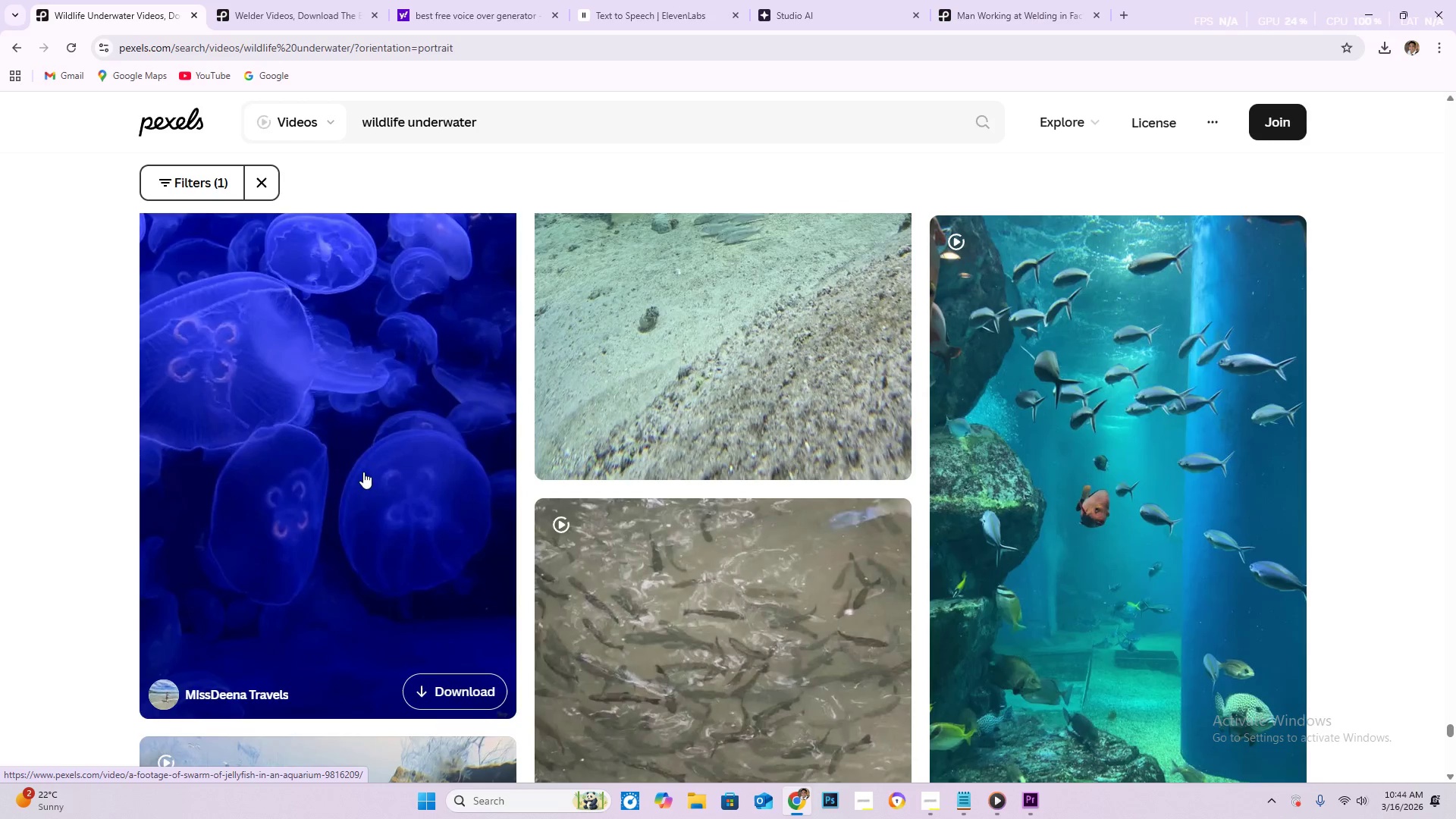 
scroll: coordinate [358, 479], scroll_direction: down, amount: 30.0
 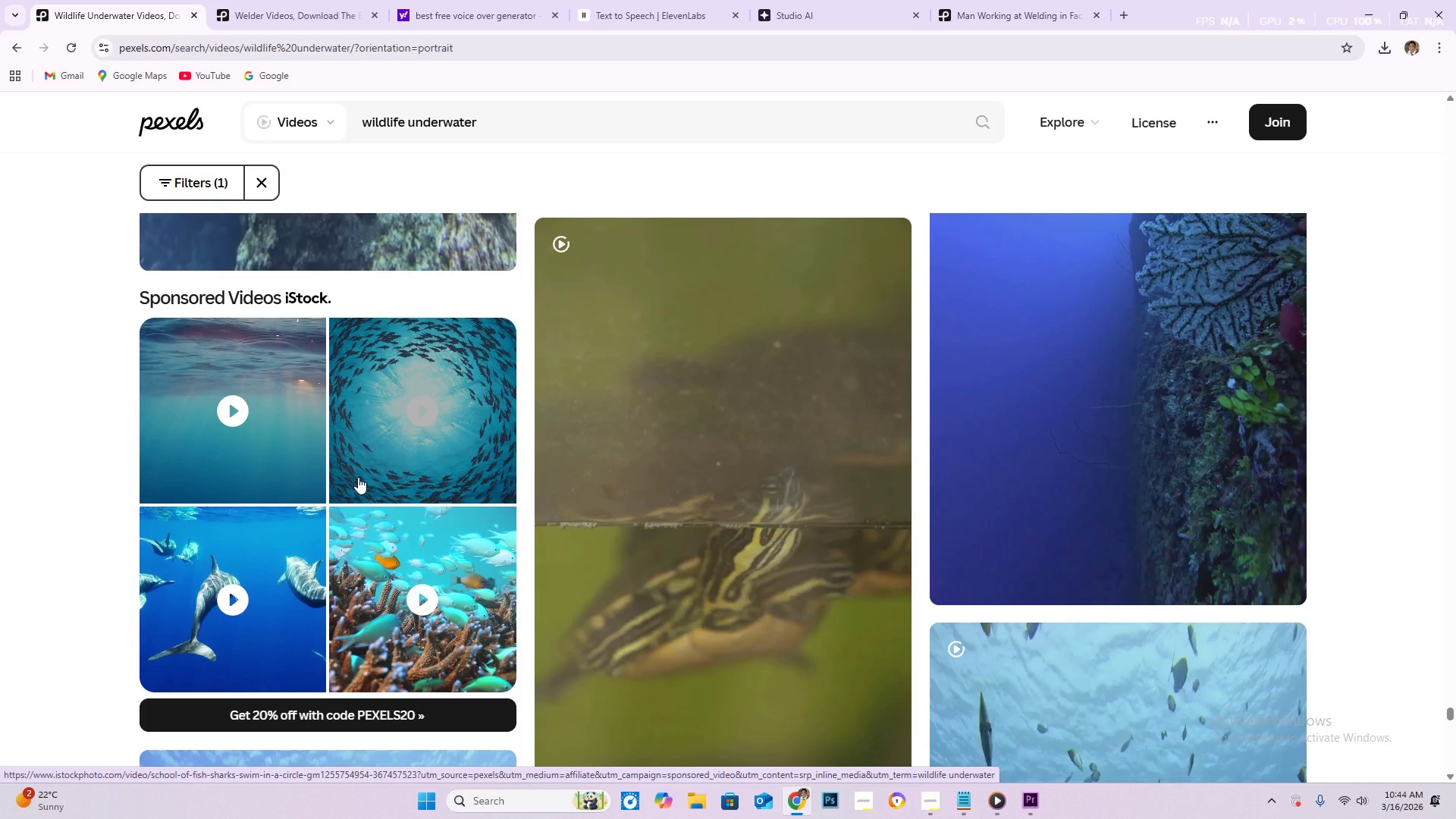 
wait(10.25)
 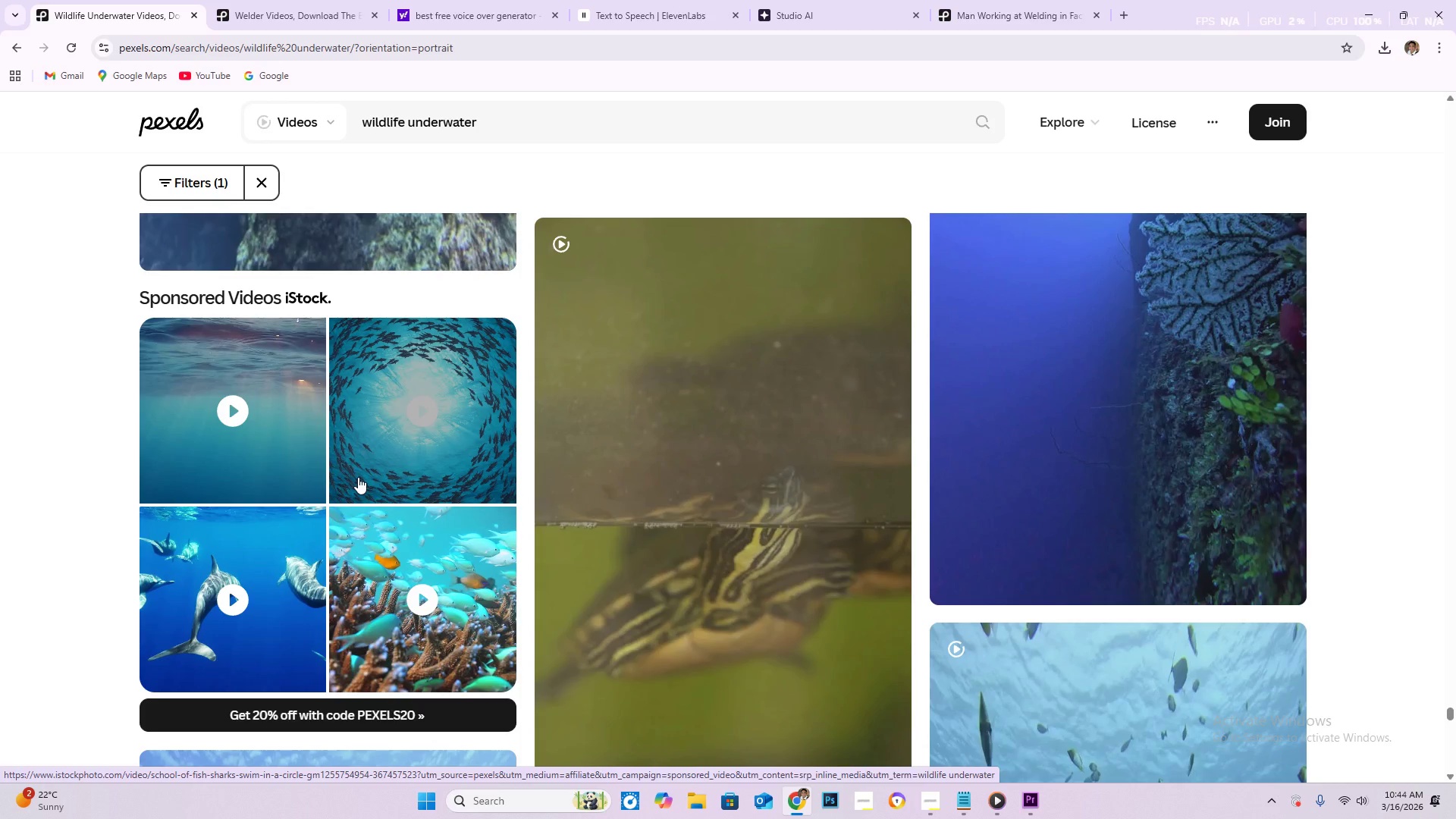 
scroll: coordinate [347, 497], scroll_direction: down, amount: 26.0
 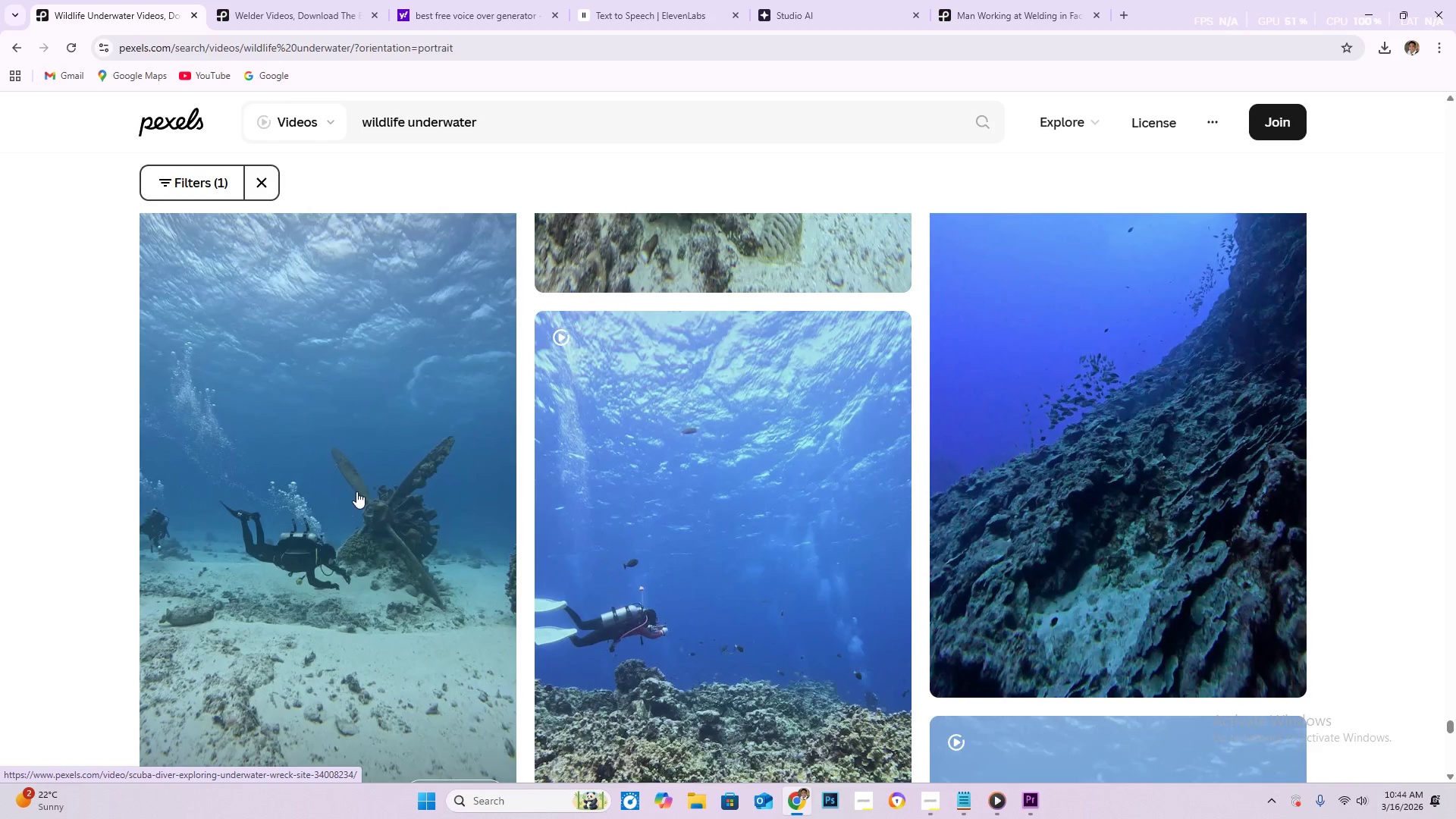 
scroll: coordinate [704, 529], scroll_direction: up, amount: 9.0
 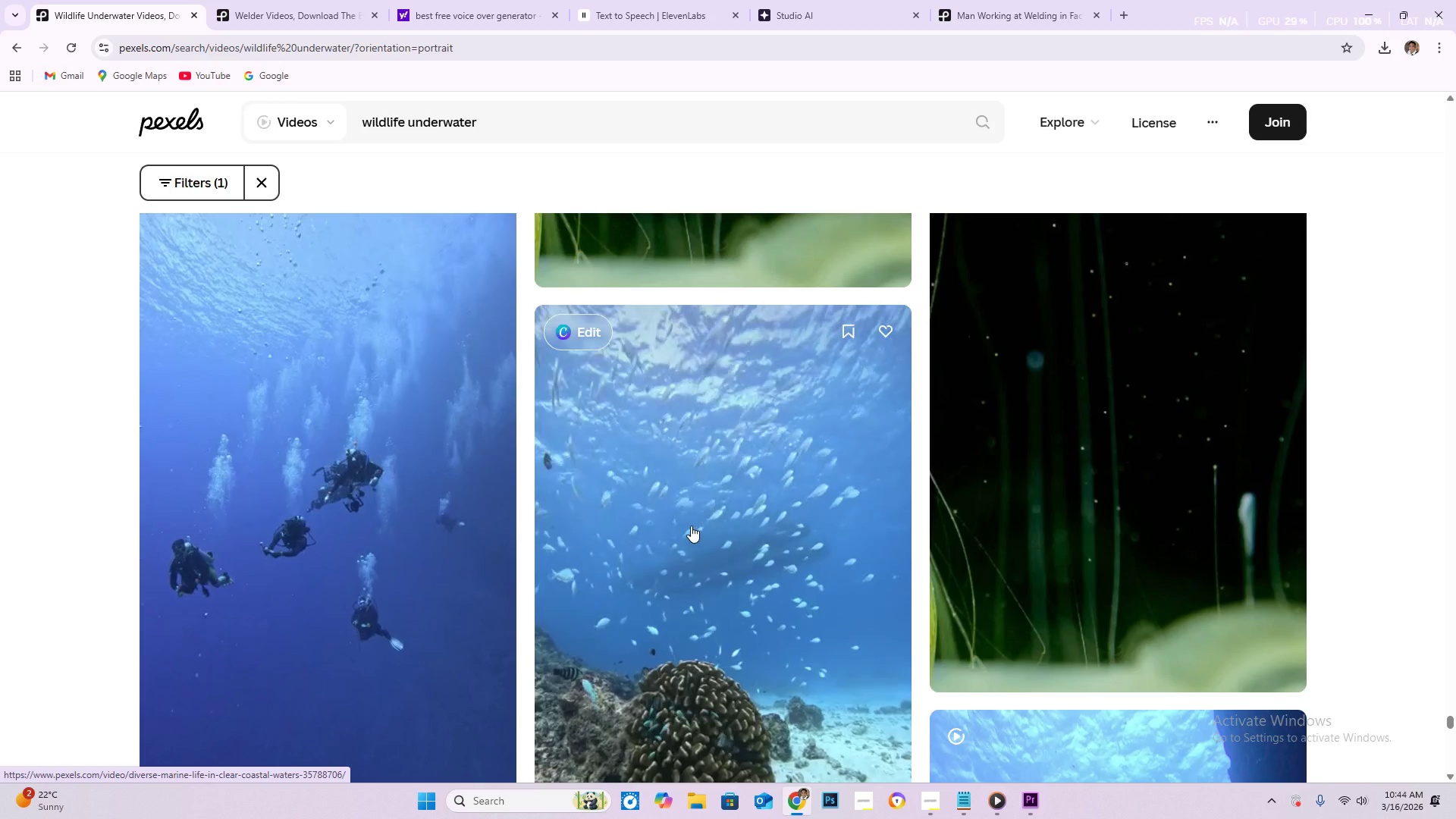 
scroll: coordinate [667, 514], scroll_direction: down, amount: 19.0
 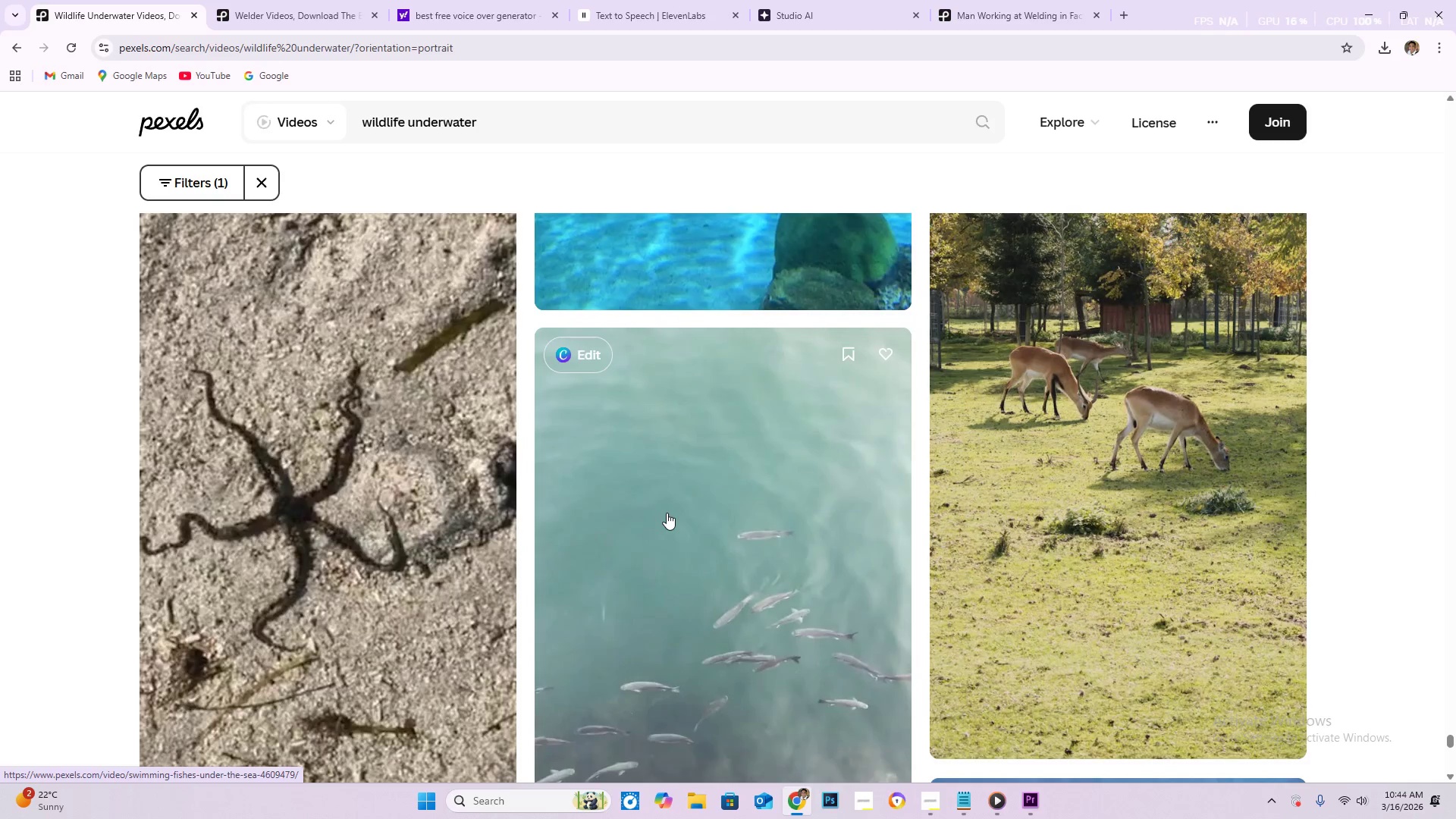 
scroll: coordinate [646, 505], scroll_direction: down, amount: 46.0
 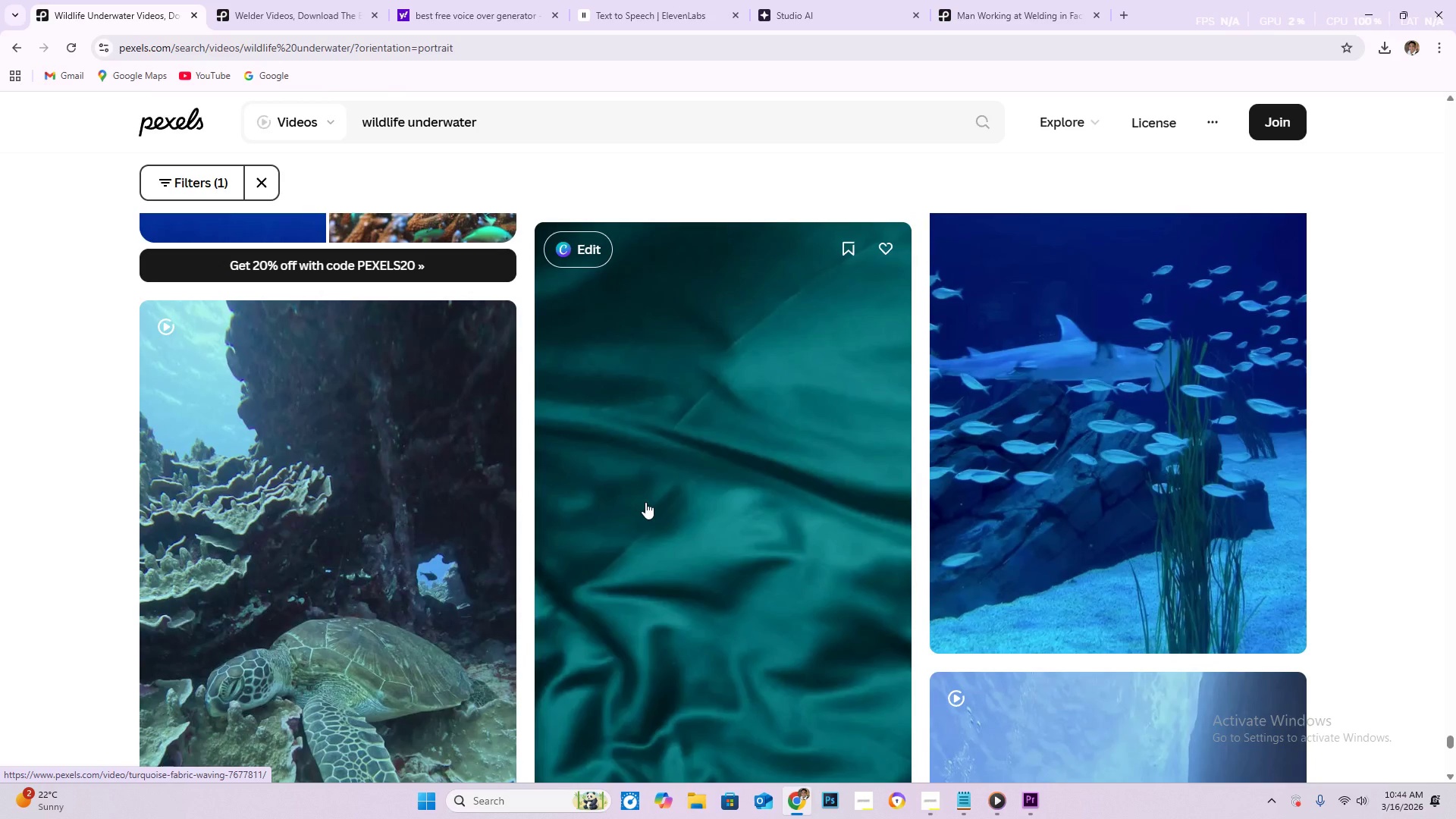 
scroll: coordinate [651, 490], scroll_direction: down, amount: 39.0
 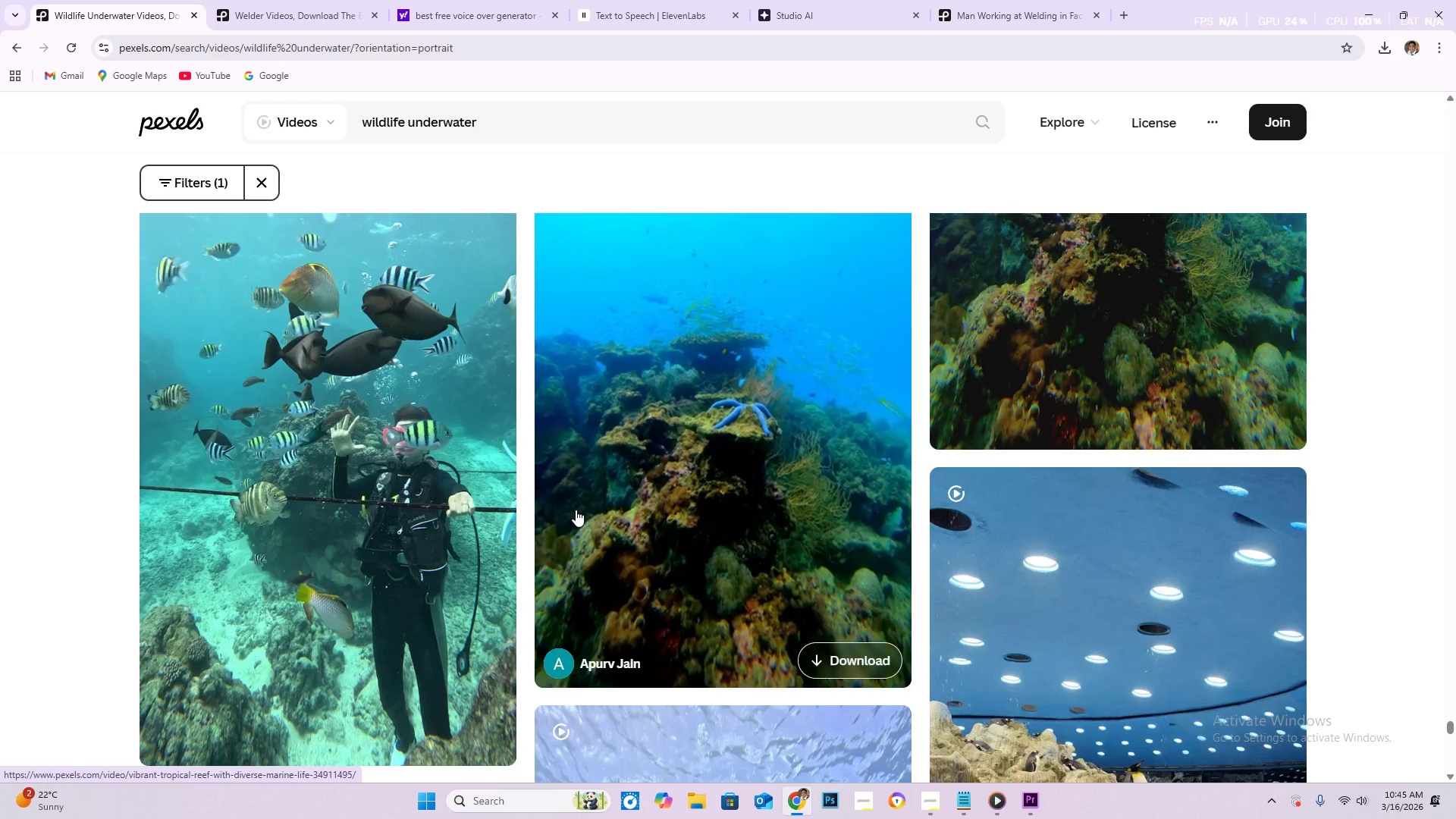 
scroll: coordinate [409, 500], scroll_direction: down, amount: 42.0
 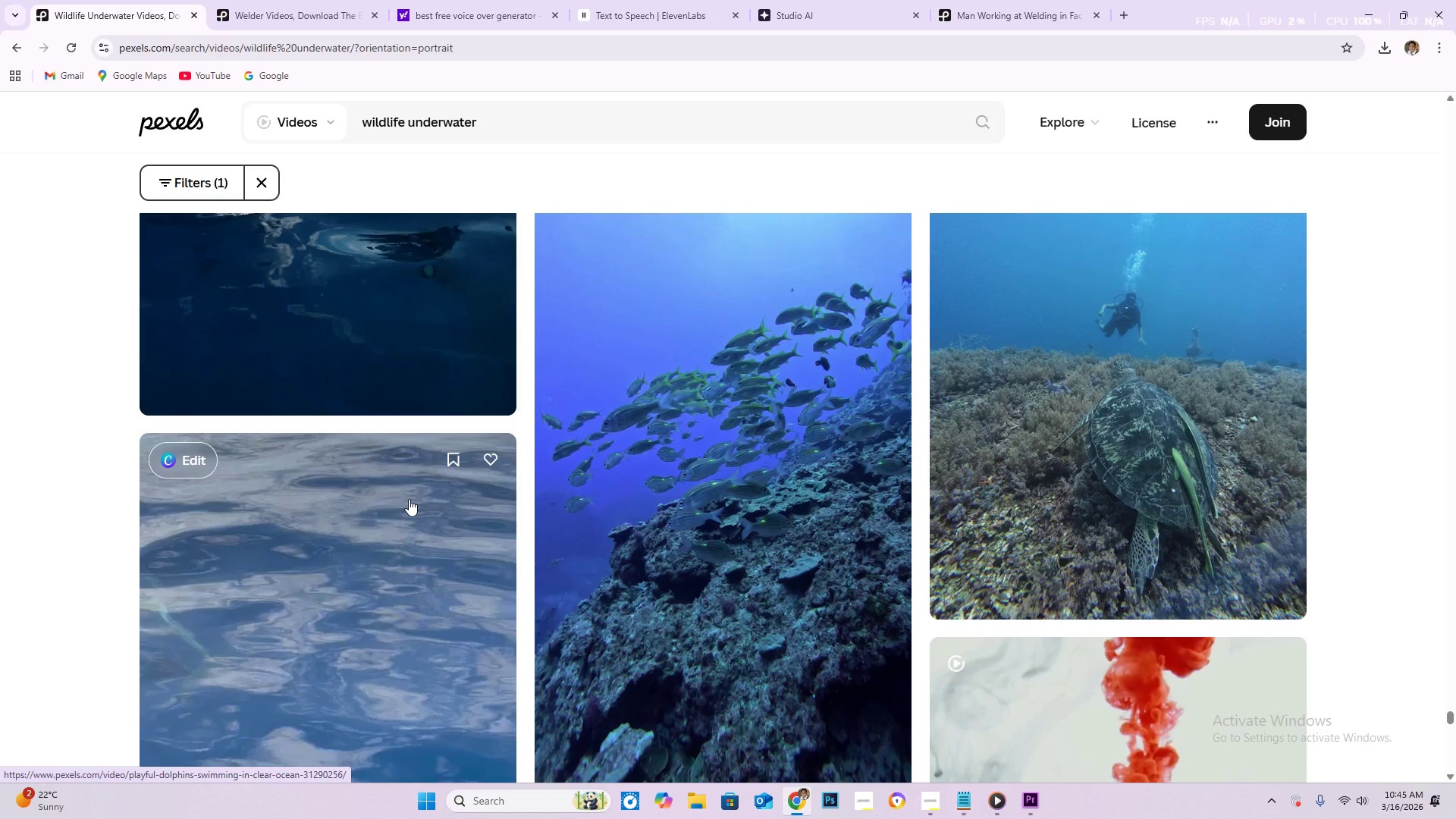 
wait(11.71)
 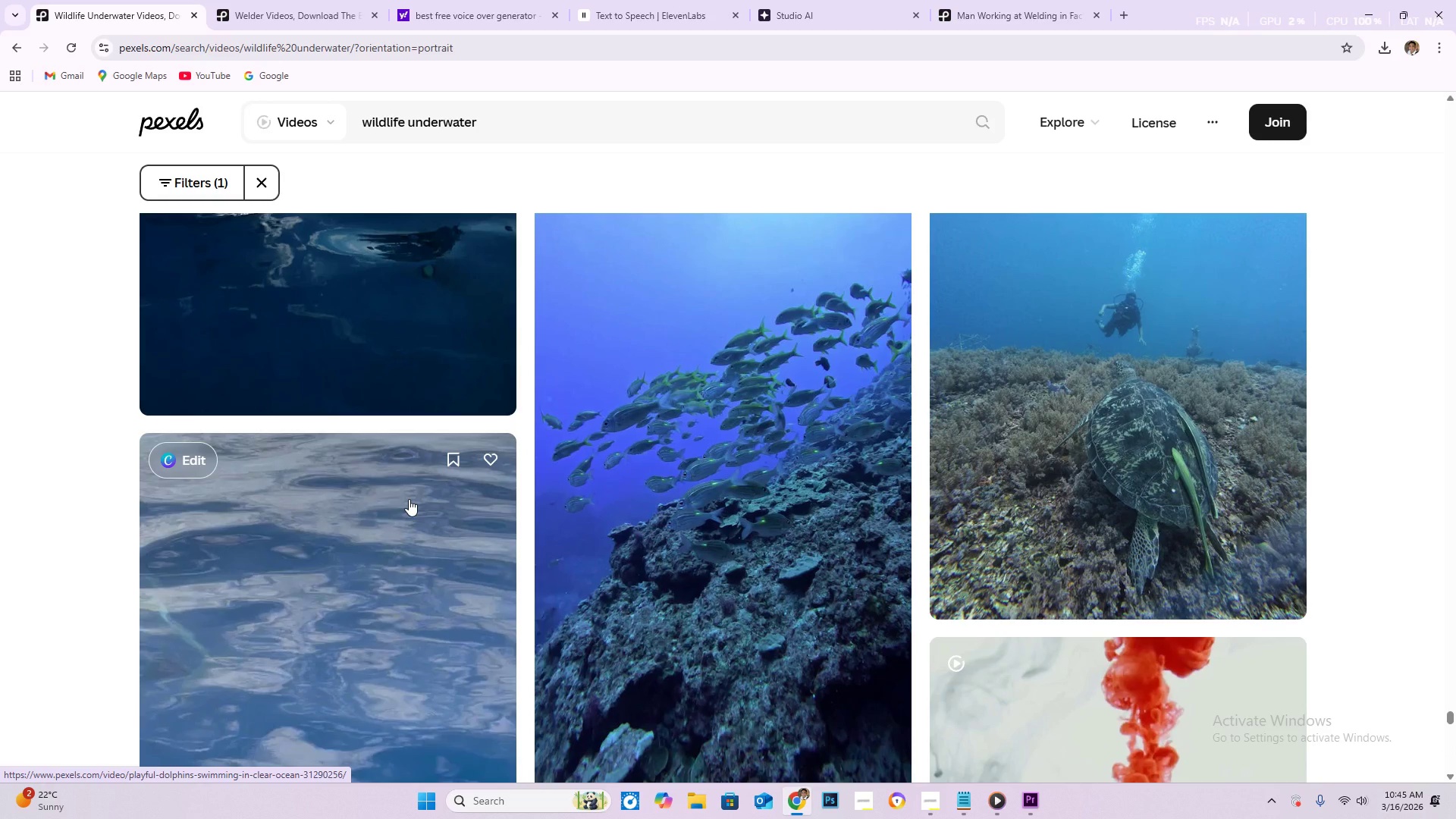 
scroll: coordinate [301, 598], scroll_direction: down, amount: 12.0
 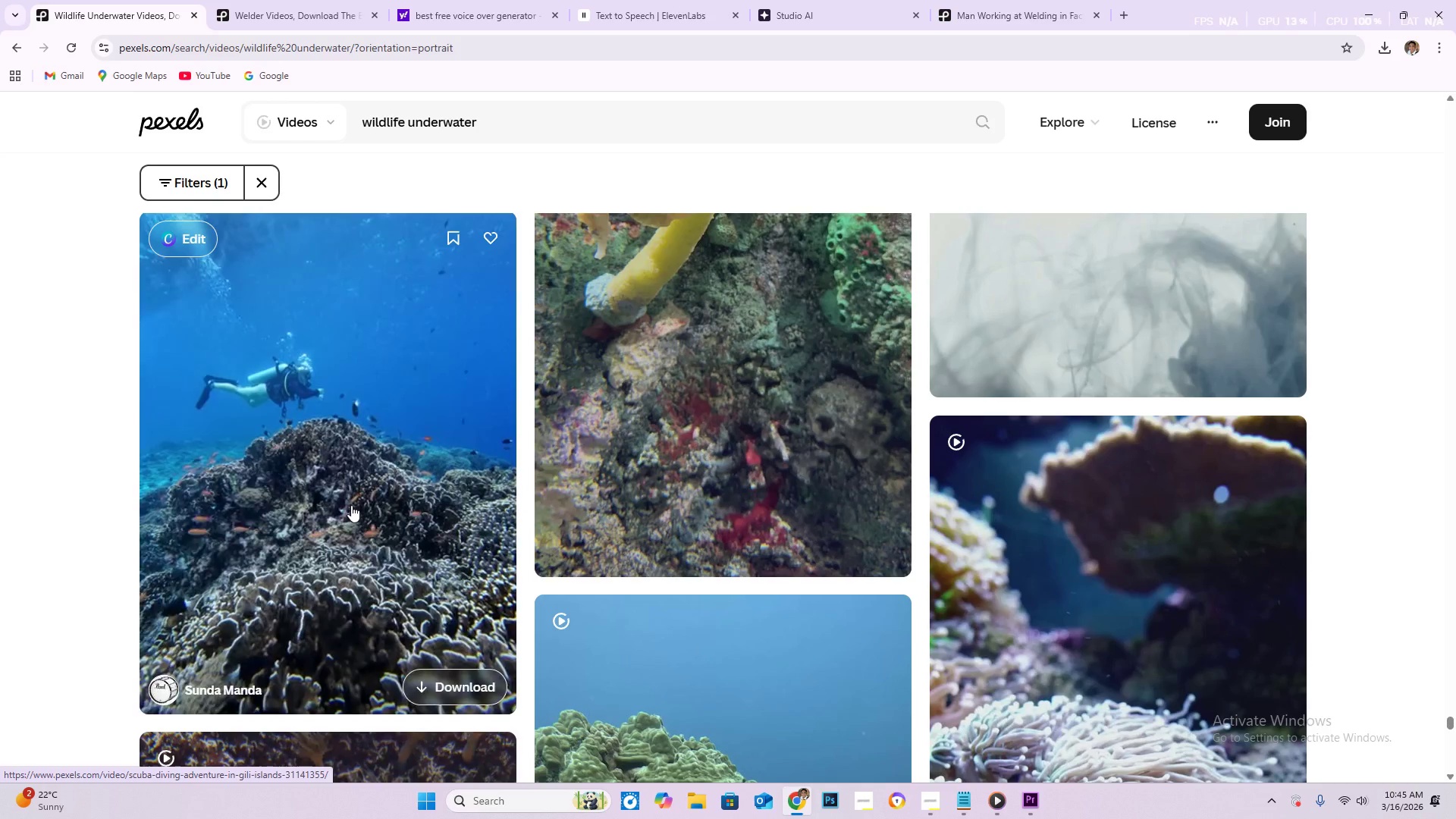 
wait(11.13)
 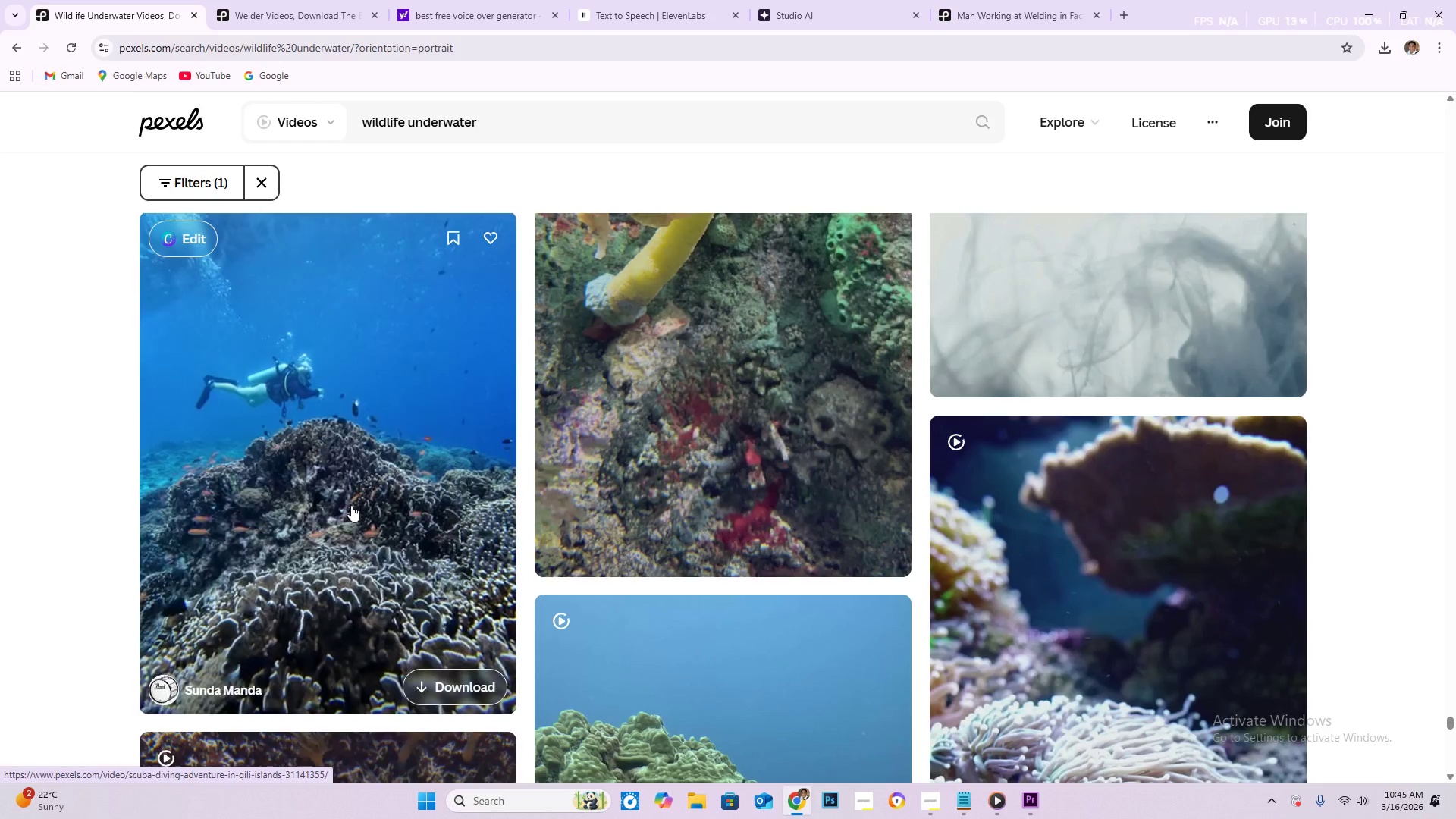 
scroll: coordinate [331, 534], scroll_direction: down, amount: 21.0
 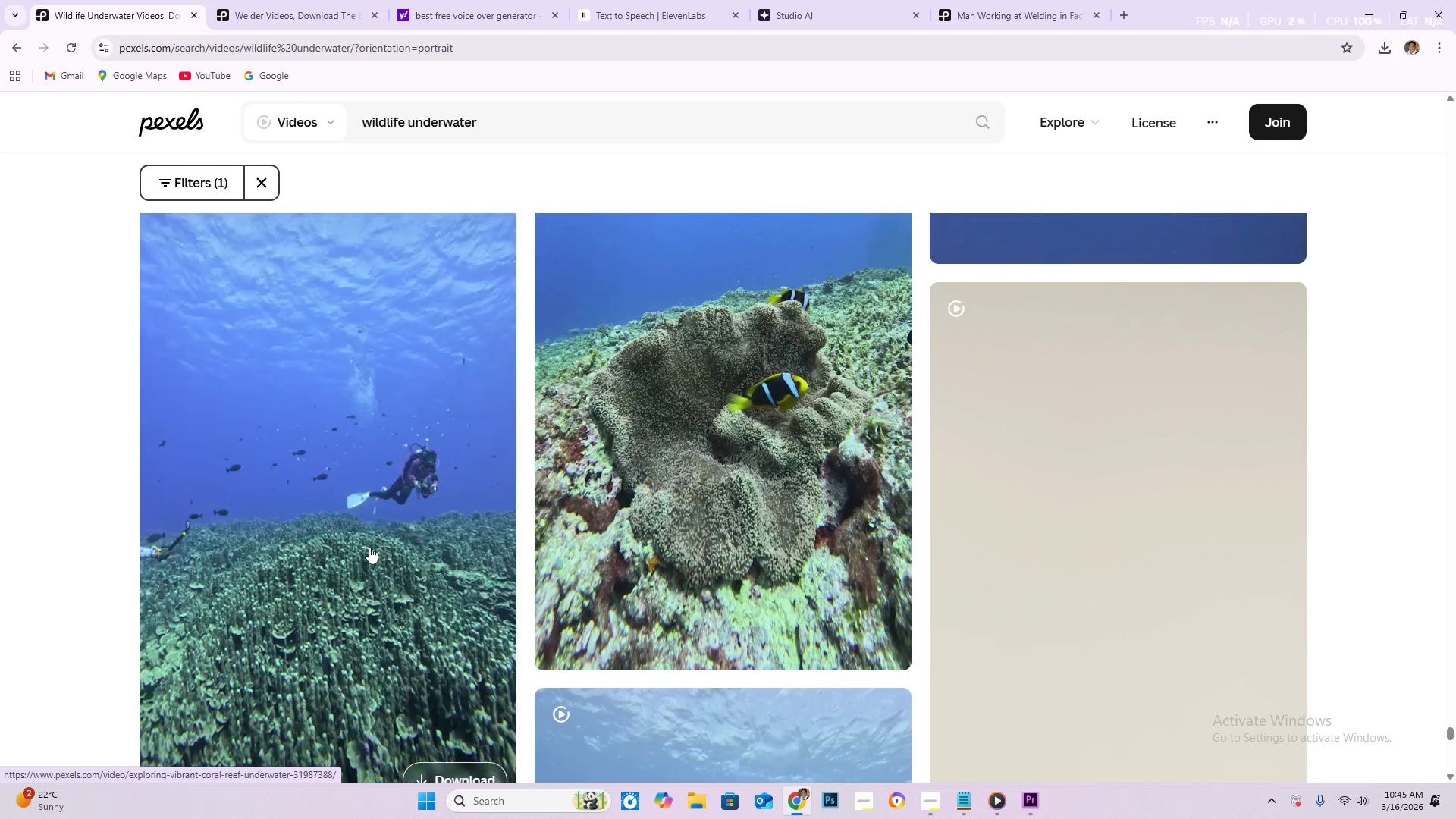 
scroll: coordinate [386, 543], scroll_direction: down, amount: 3.0
 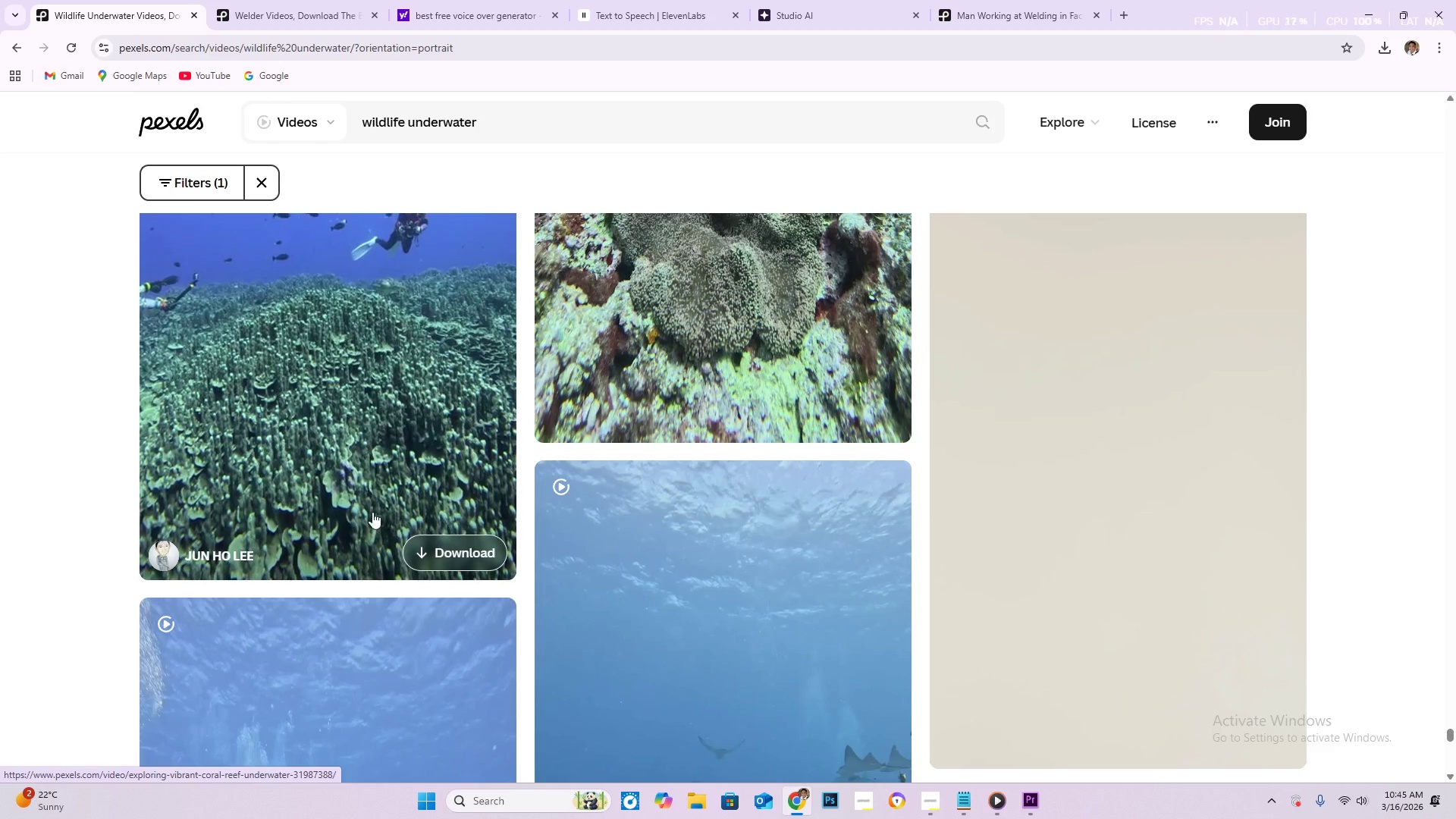 
scroll: coordinate [363, 513], scroll_direction: up, amount: 3.0
 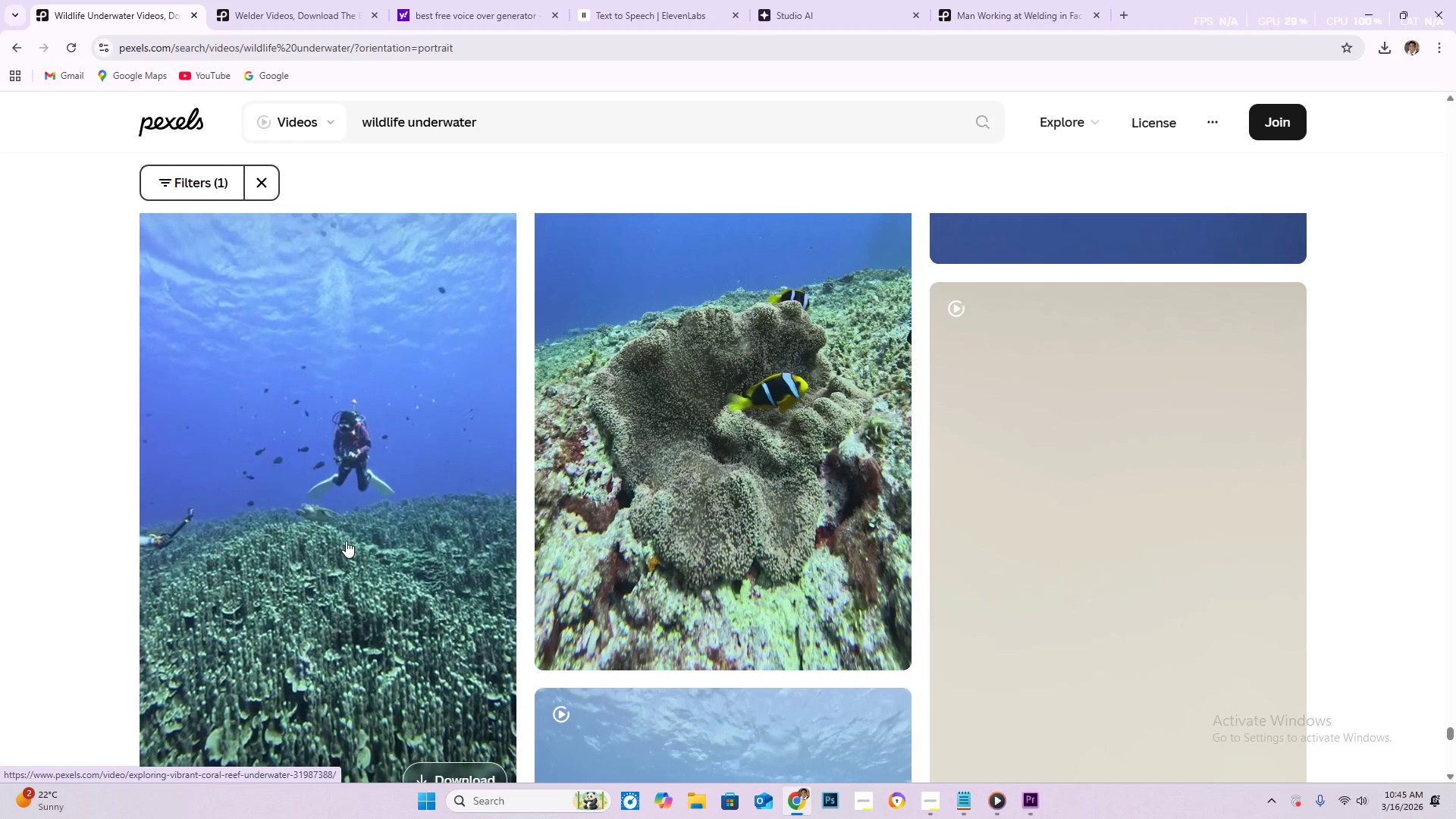 
wait(5.7)
 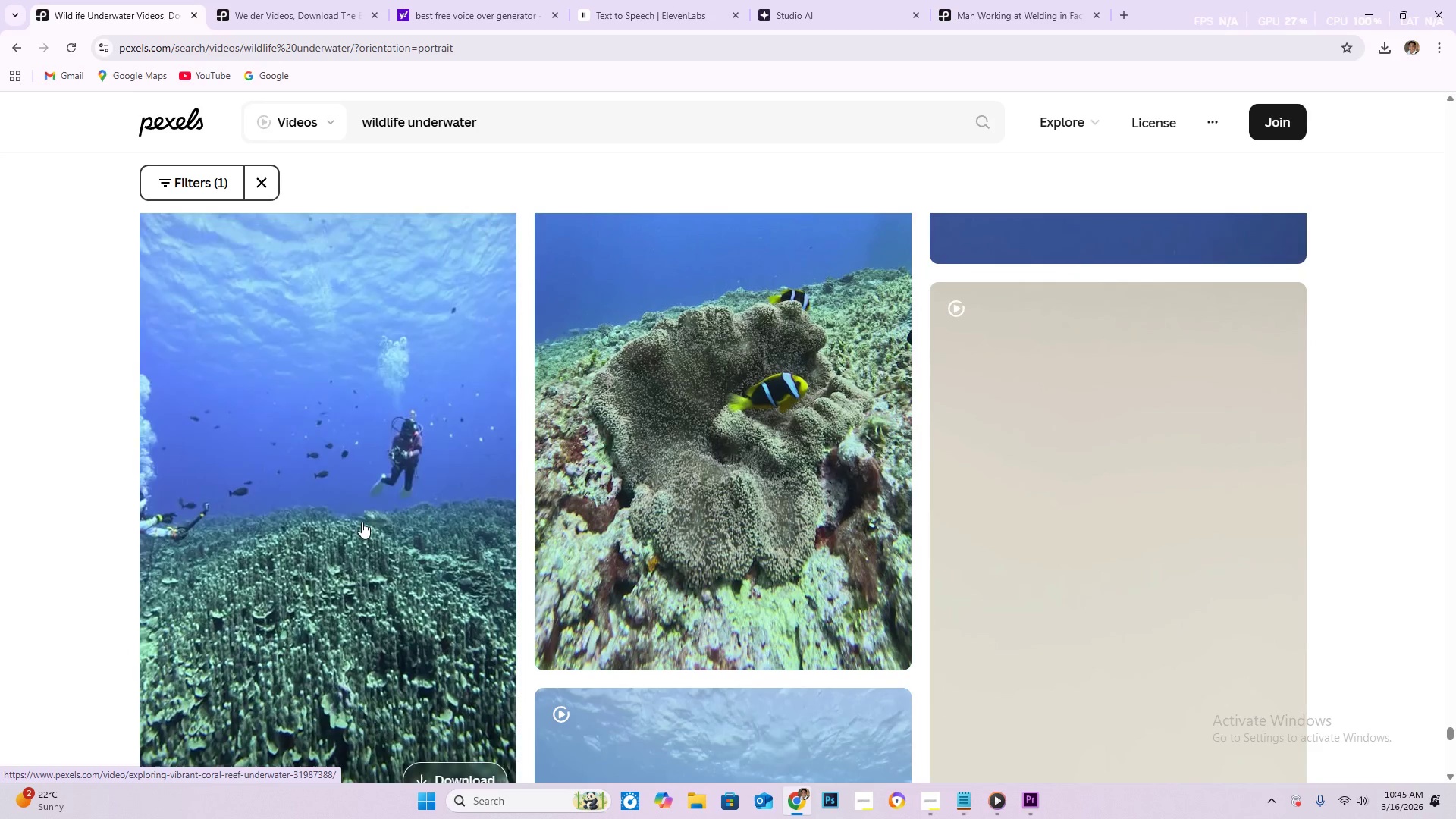 
scroll: coordinate [348, 546], scroll_direction: down, amount: 23.0
 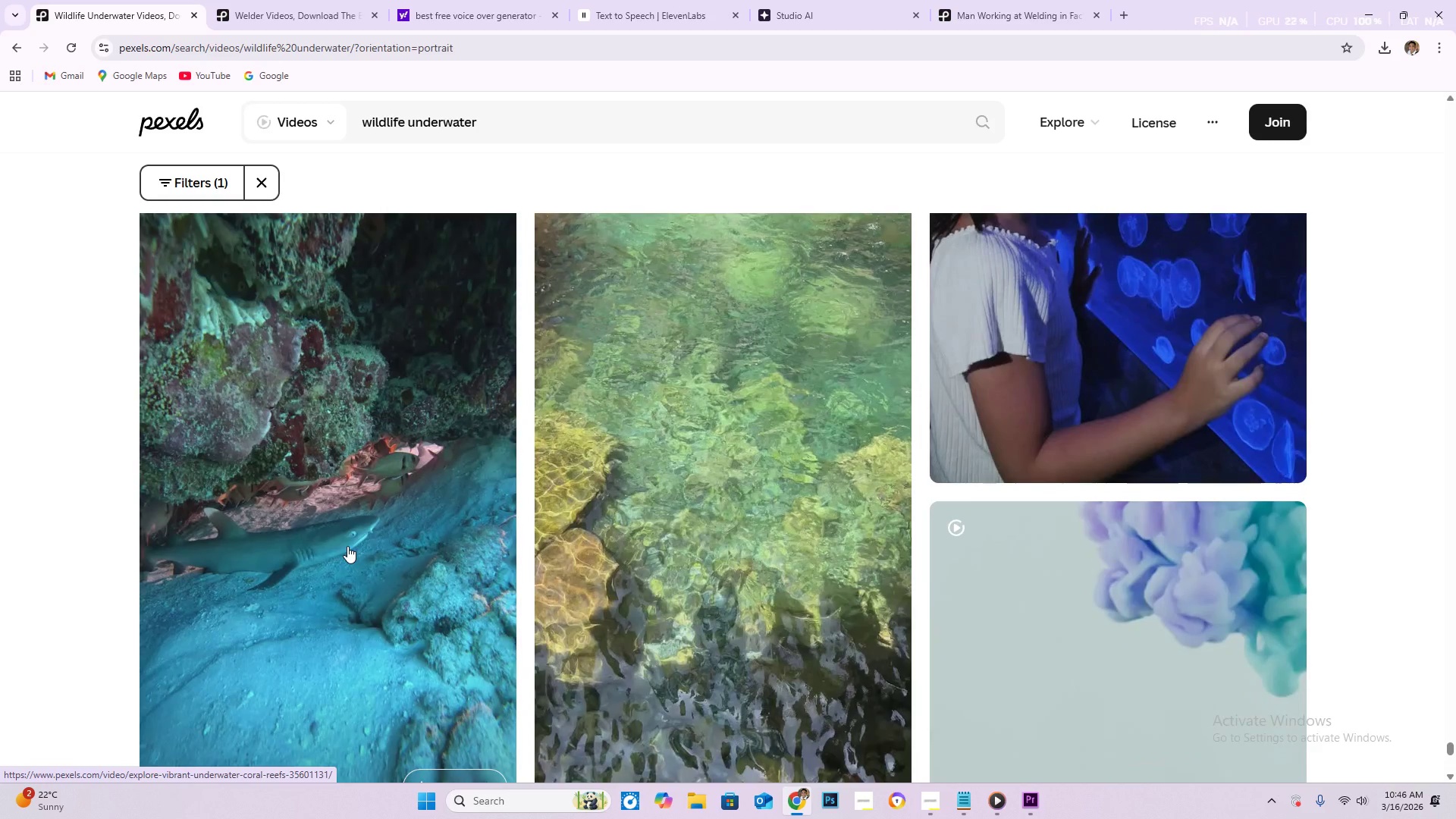 
scroll: coordinate [346, 547], scroll_direction: down, amount: 18.0
 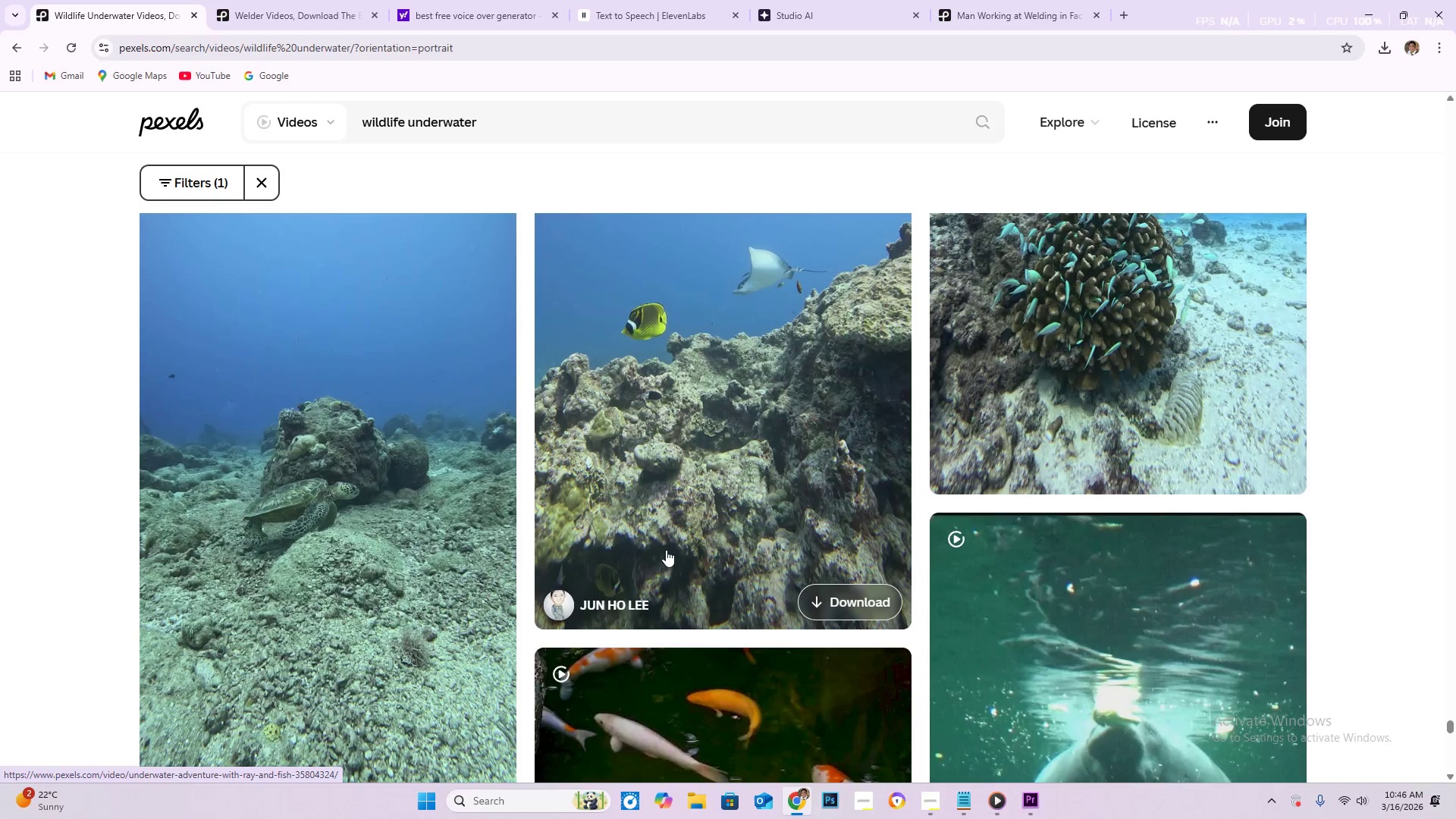 
scroll: coordinate [668, 553], scroll_direction: up, amount: 3.0
 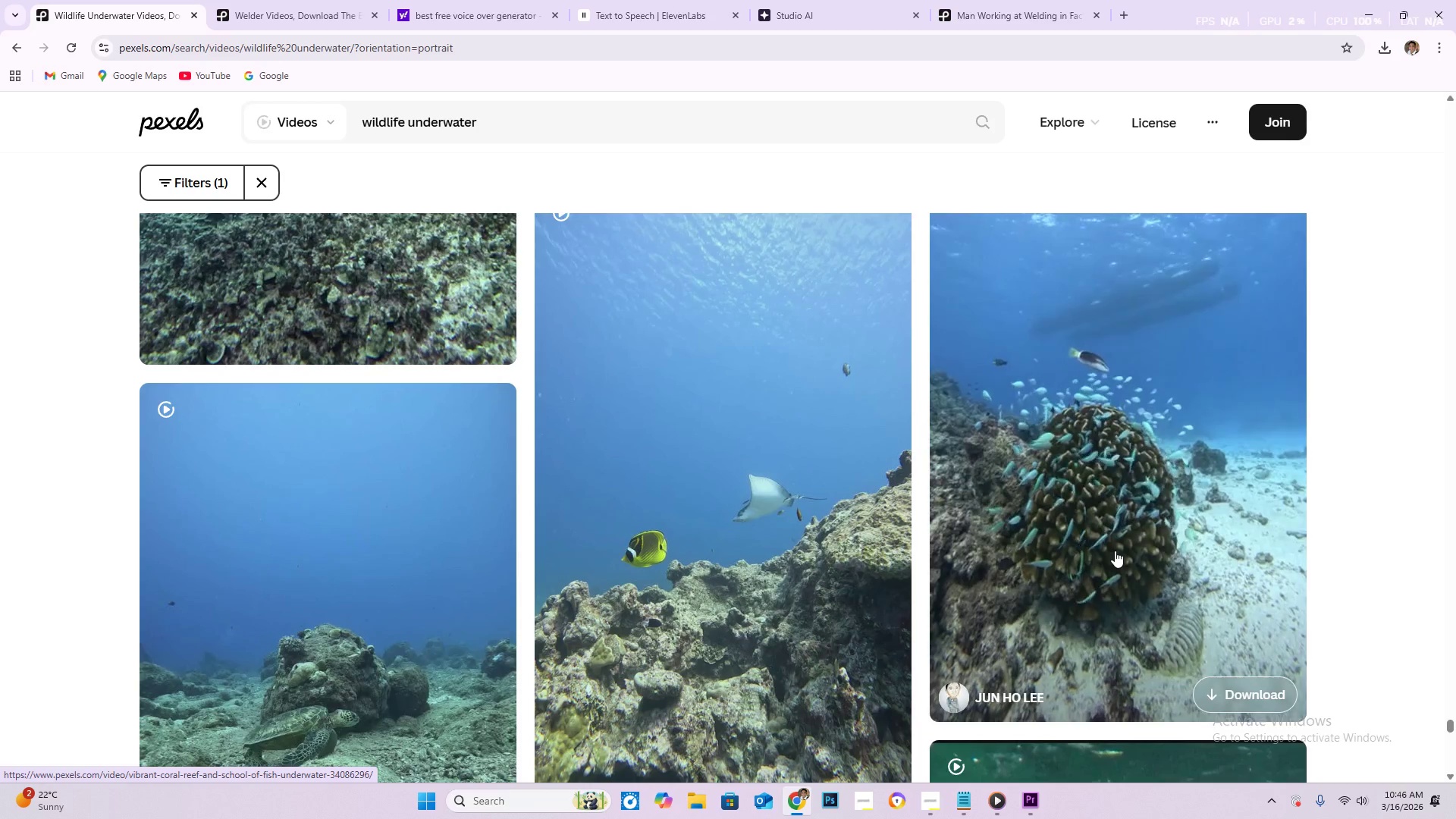 
scroll: coordinate [434, 414], scroll_direction: down, amount: 94.0
 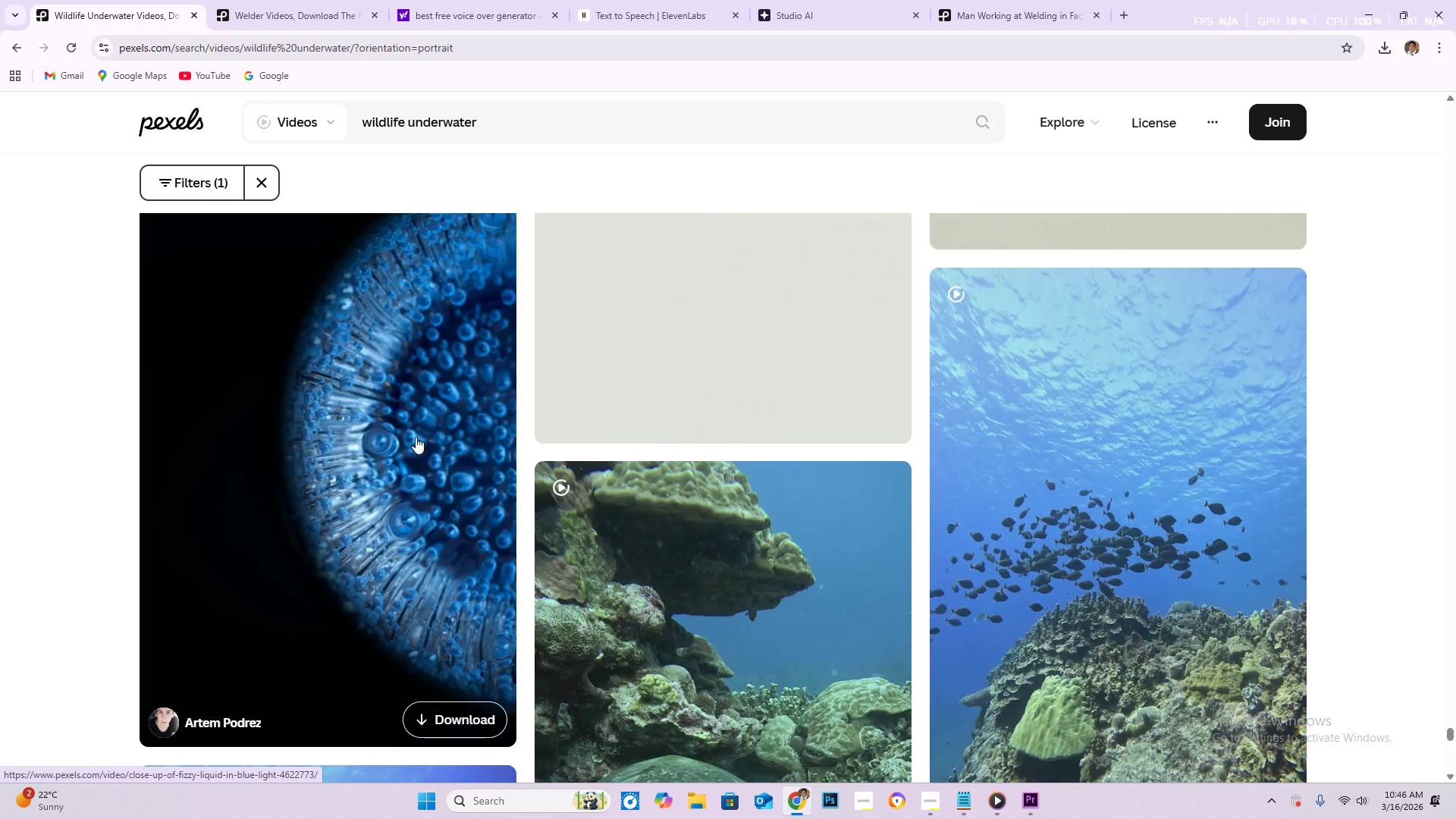 
scroll: coordinate [414, 460], scroll_direction: down, amount: 1.0
 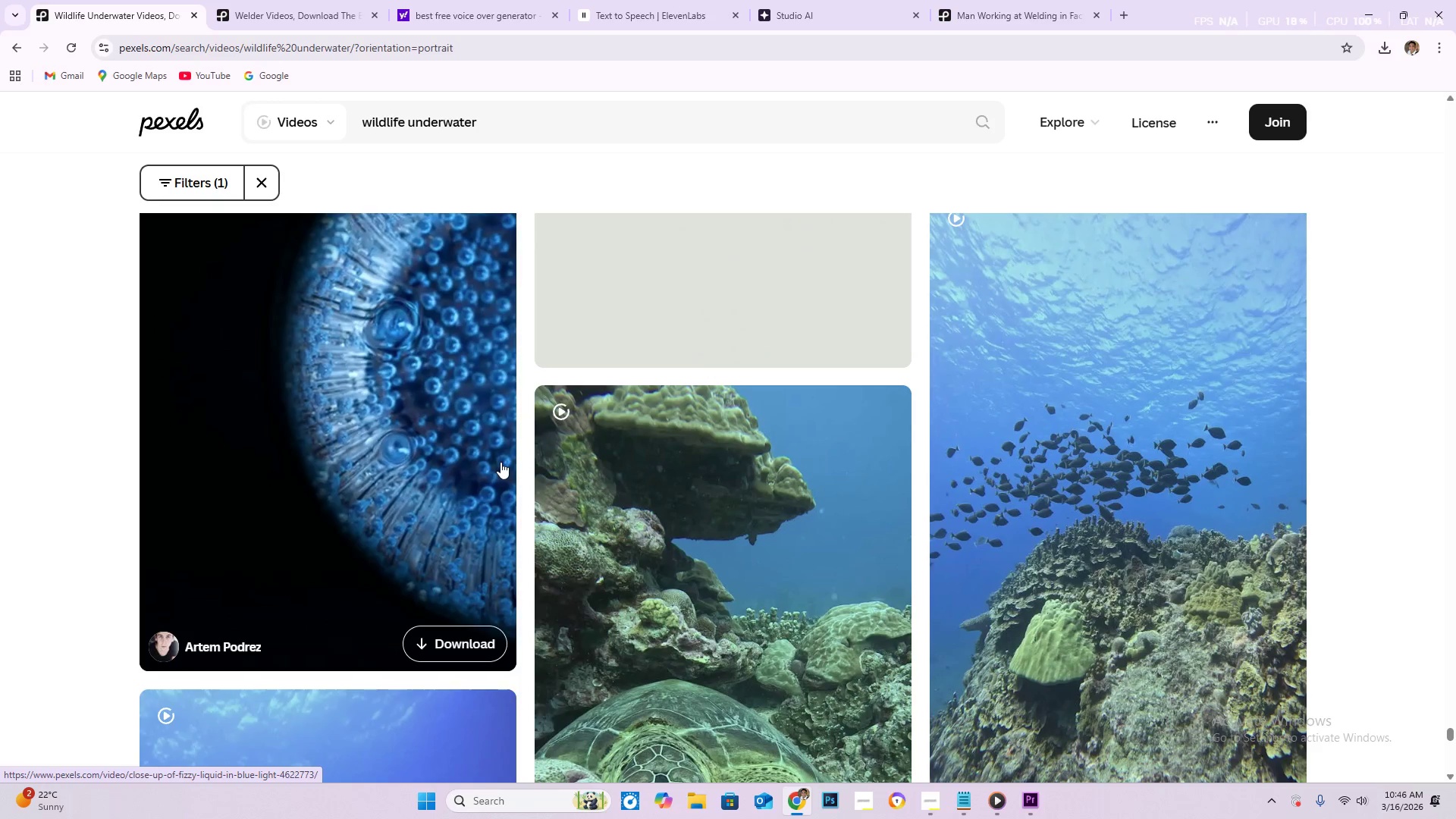 
wait(5.58)
 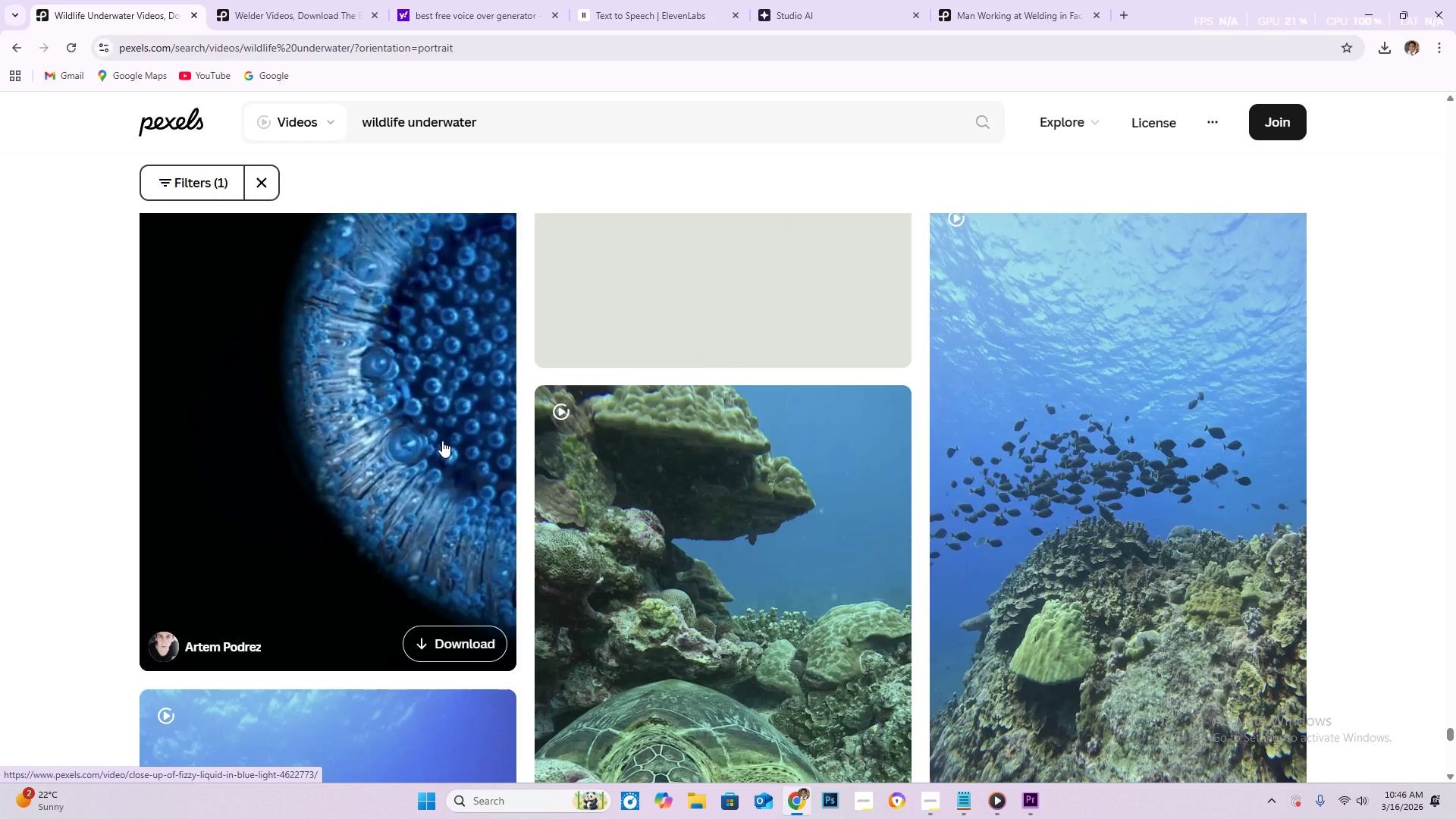 
mouse_move([507, 413])
 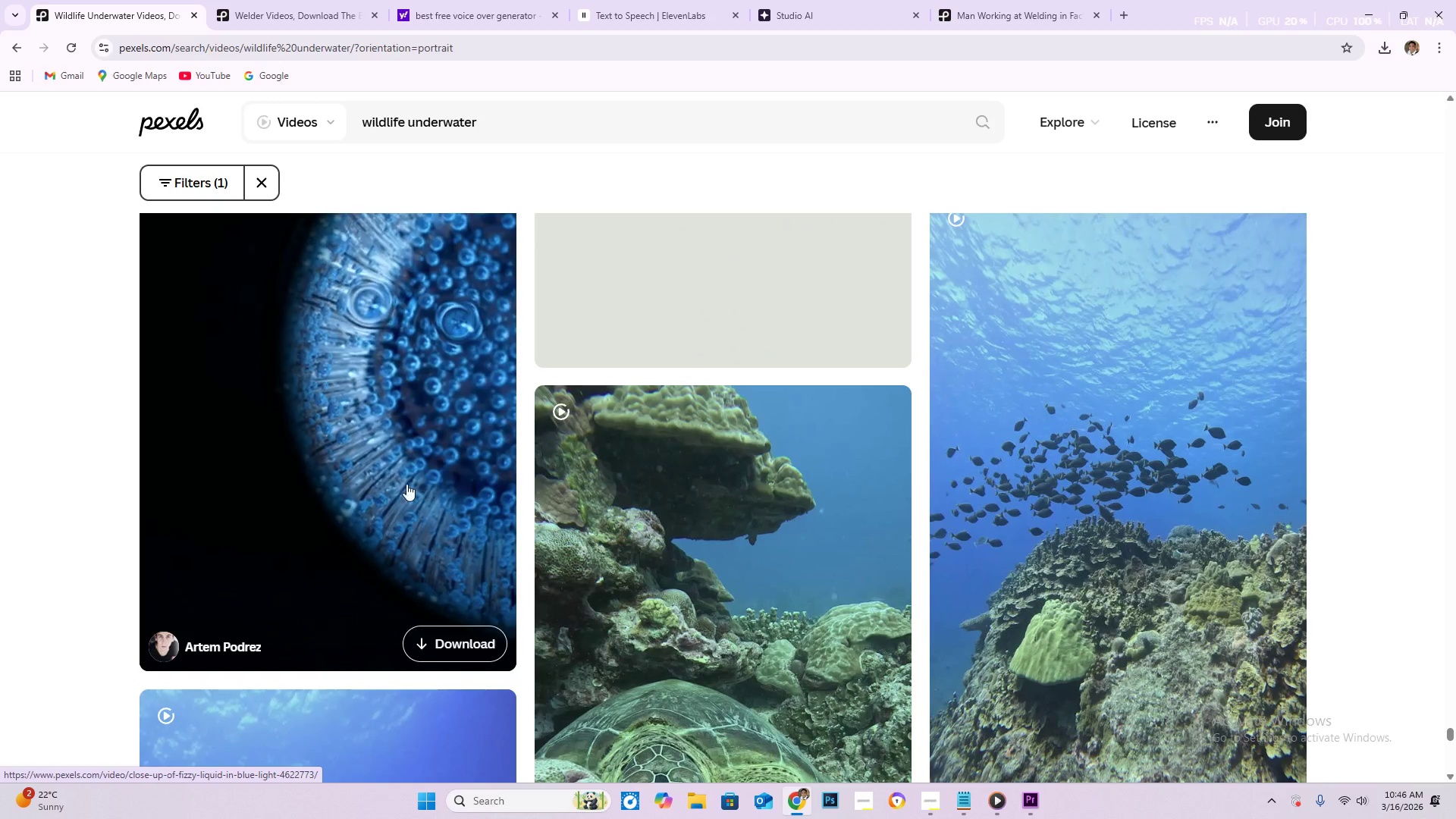 
scroll: coordinate [414, 468], scroll_direction: down, amount: 21.0
 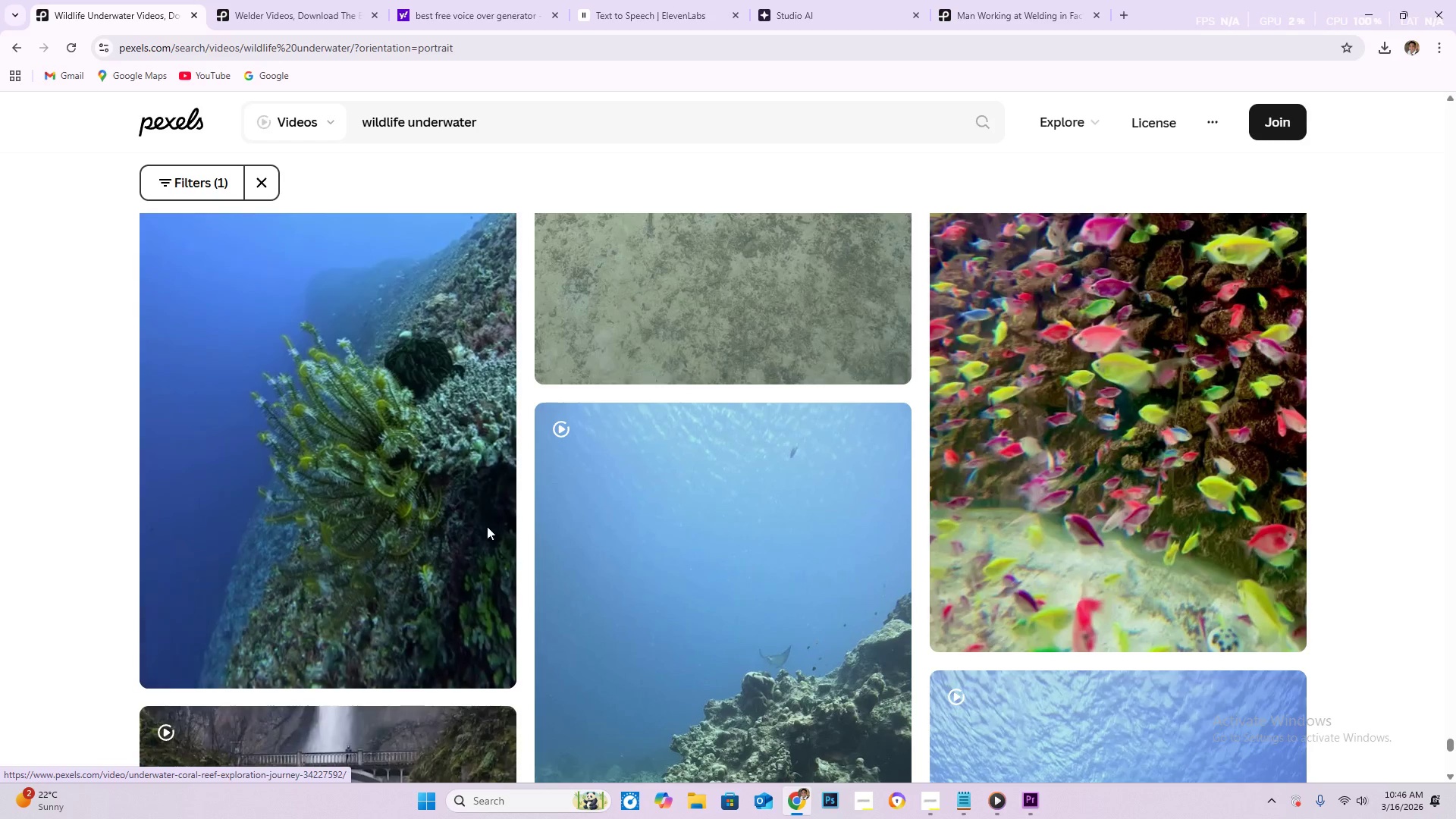 
scroll: coordinate [430, 492], scroll_direction: down, amount: 79.0
 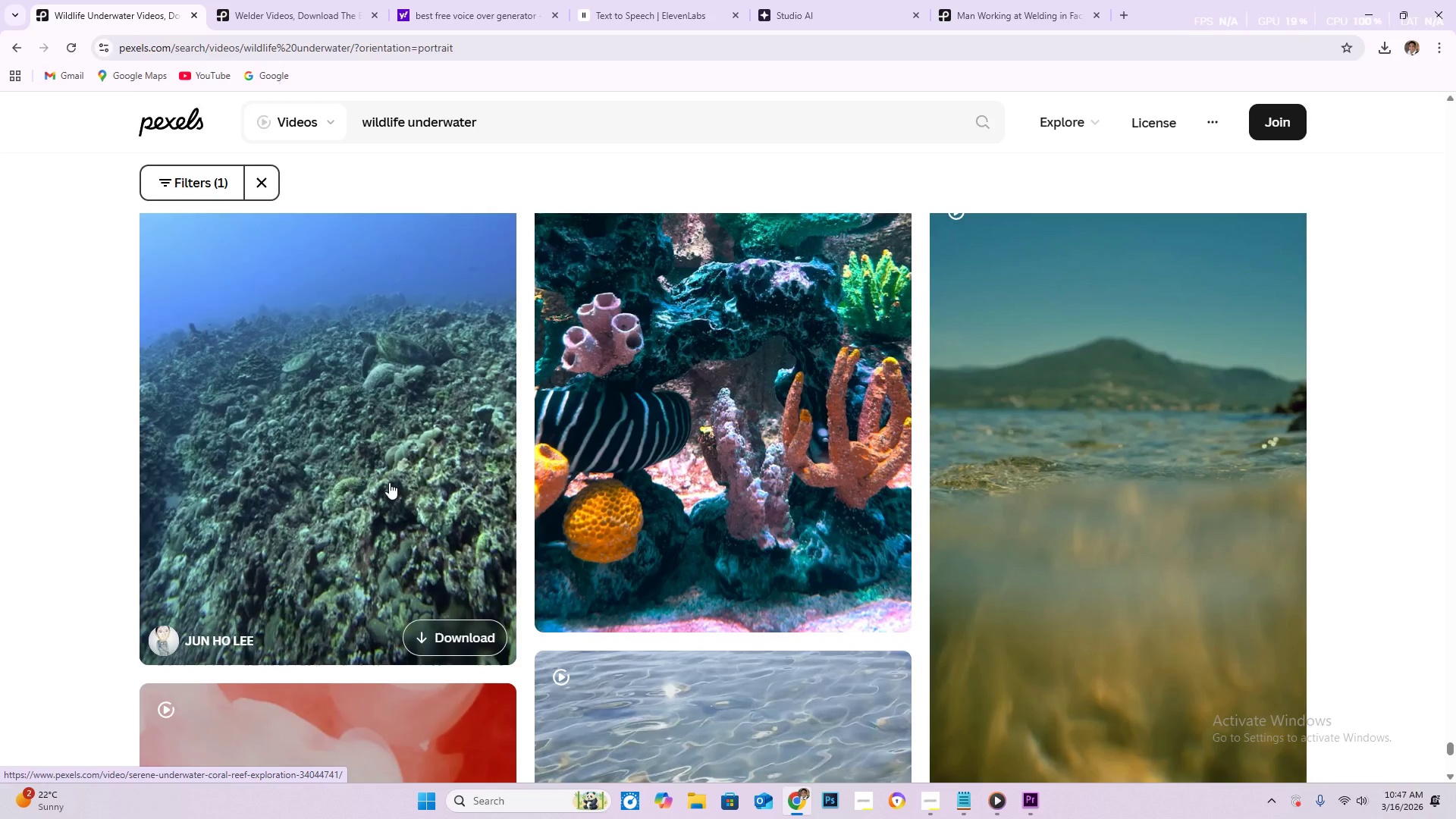 
wait(6.34)
 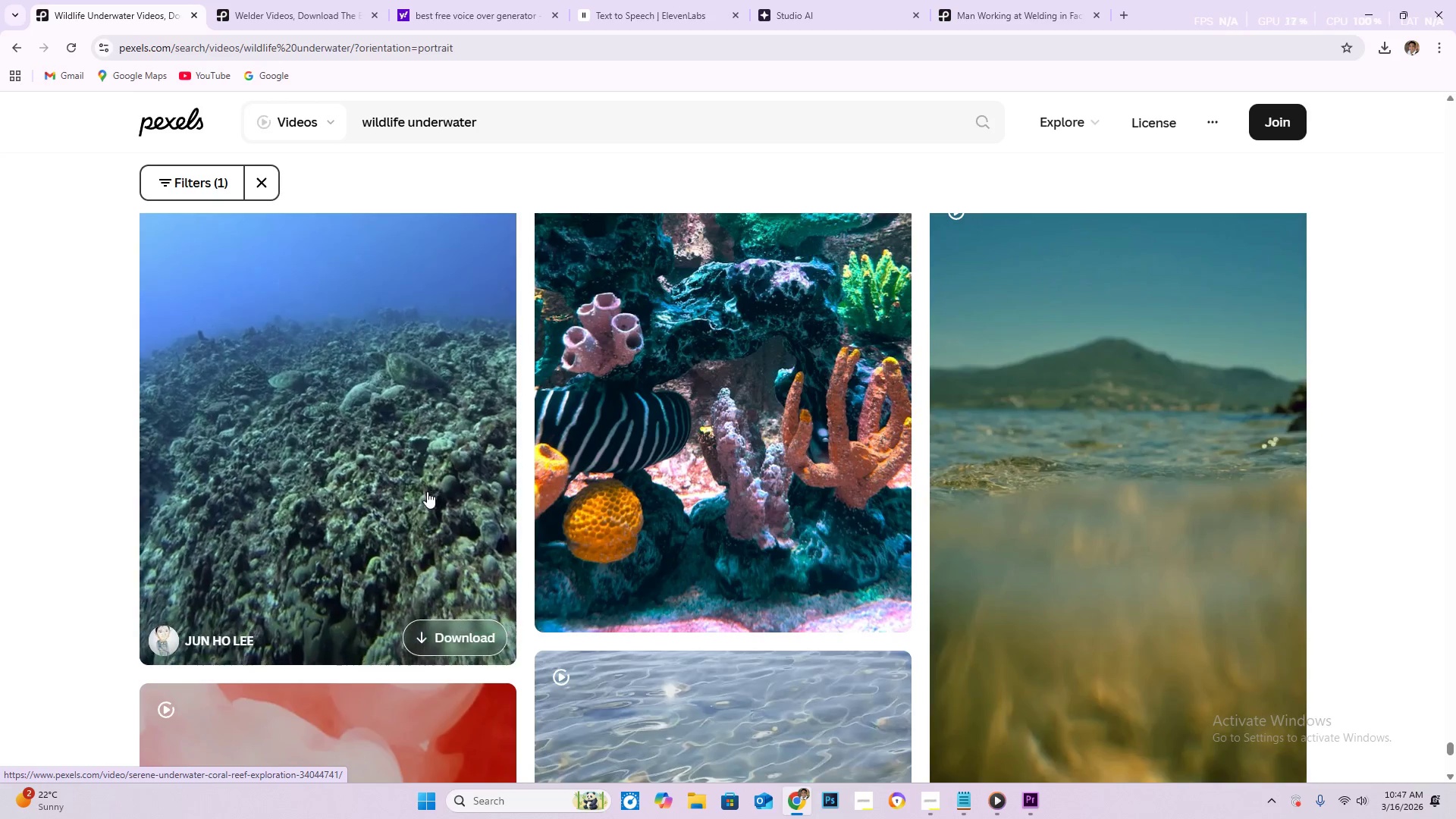 
scroll: coordinate [408, 516], scroll_direction: down, amount: 69.0
 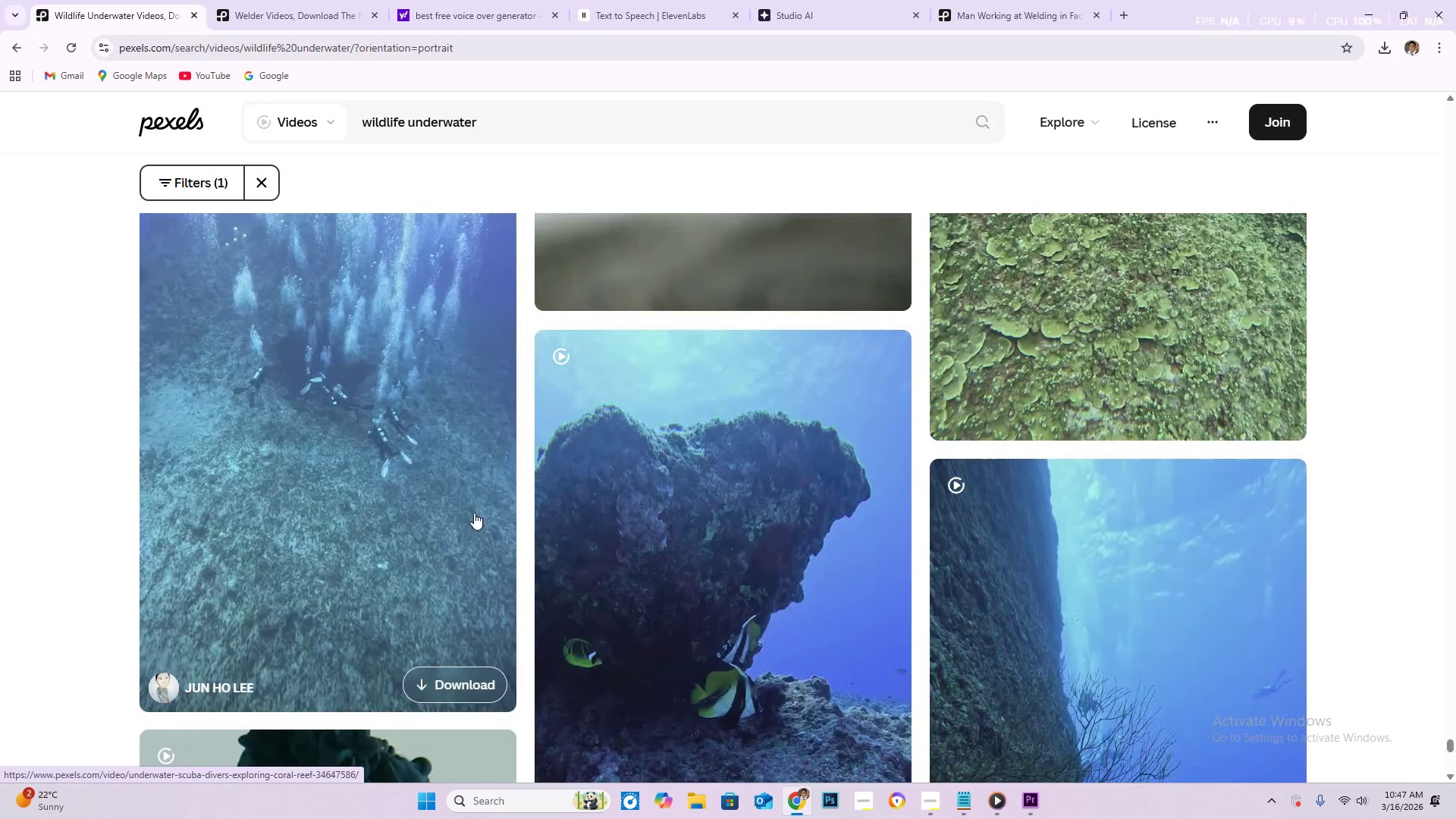 
scroll: coordinate [360, 521], scroll_direction: down, amount: 45.0
 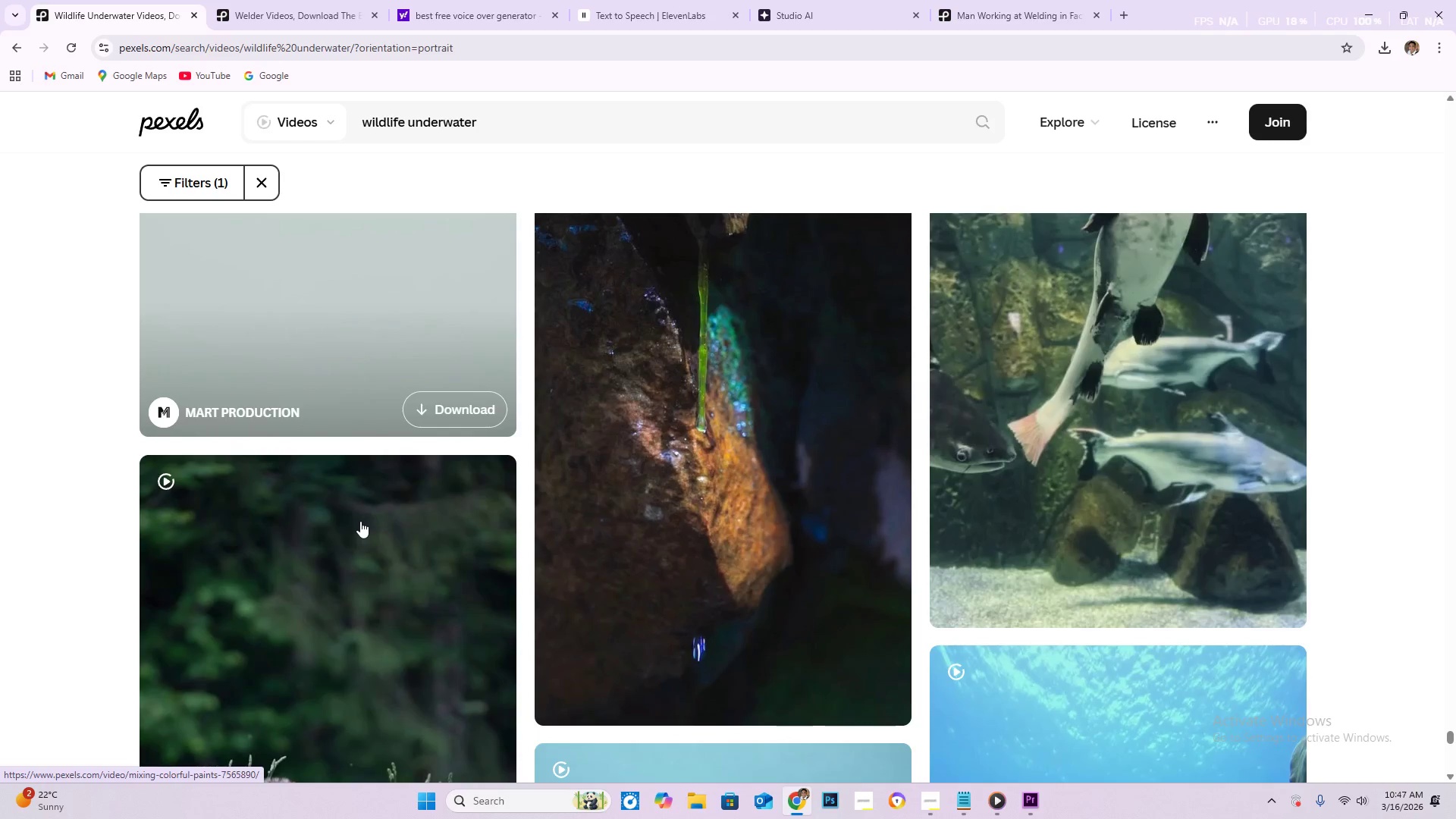 
scroll: coordinate [294, 511], scroll_direction: down, amount: 91.0
 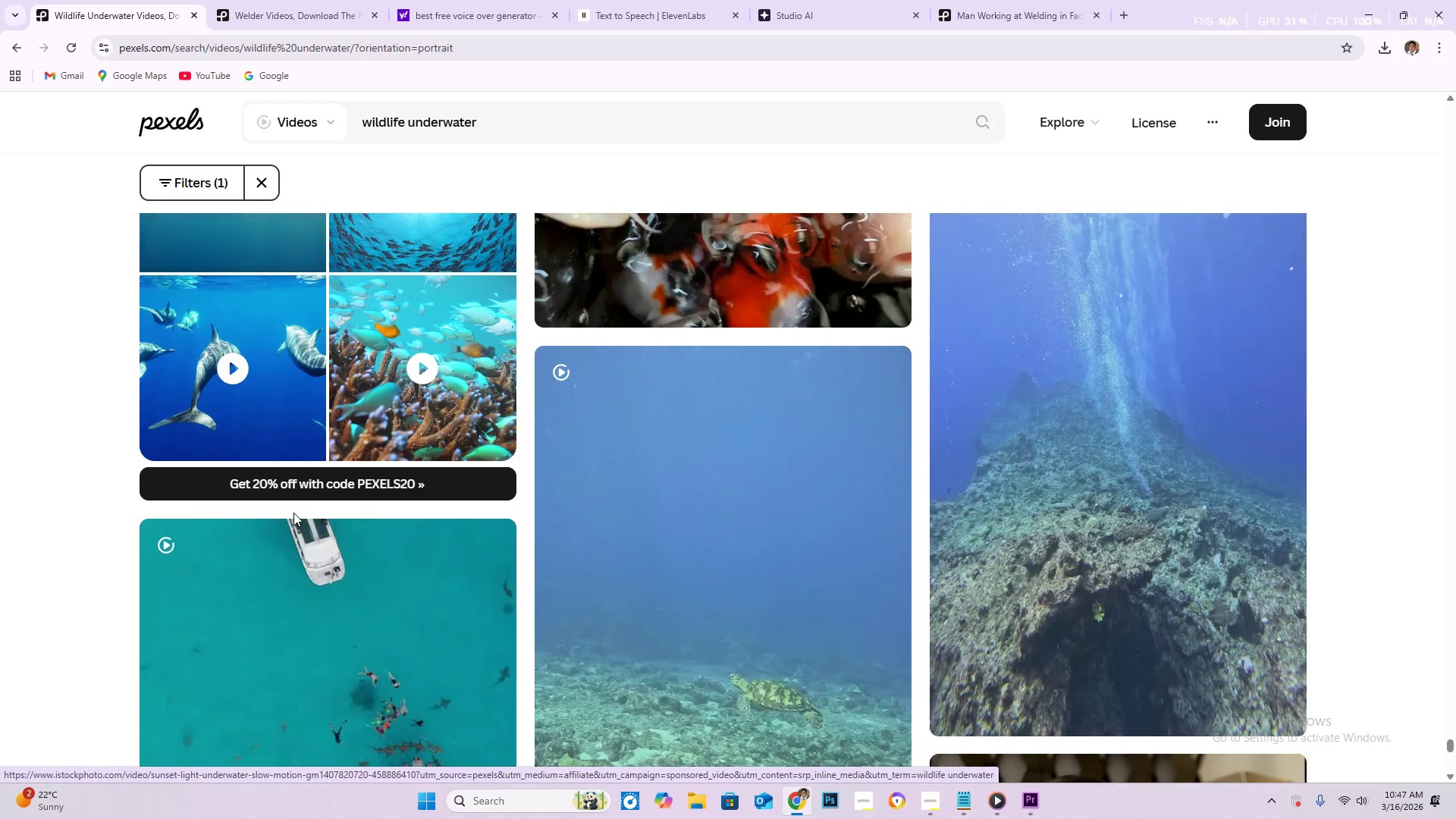 
scroll: coordinate [742, 428], scroll_direction: down, amount: 40.0
 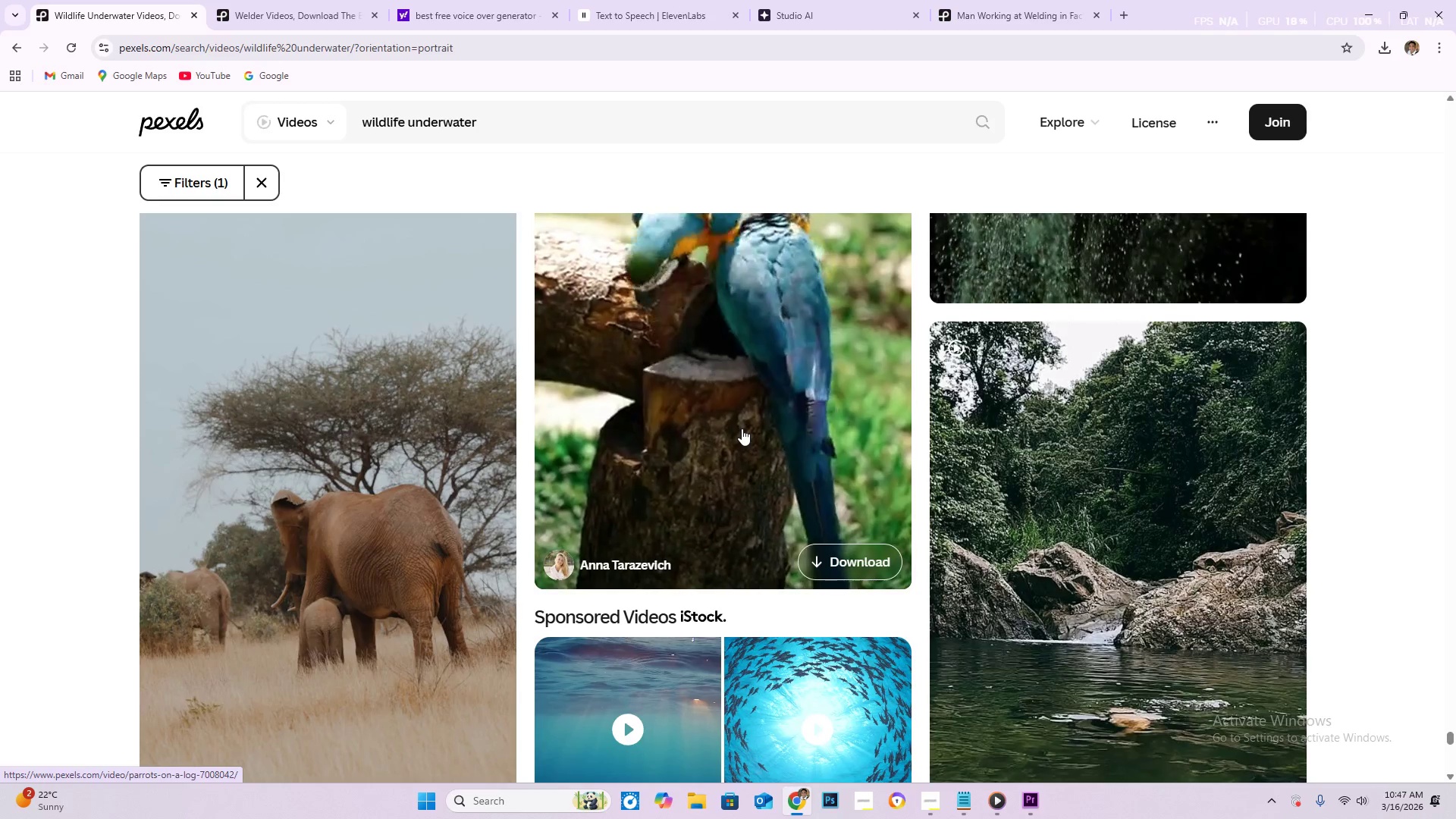 
scroll: coordinate [671, 451], scroll_direction: down, amount: 21.0
 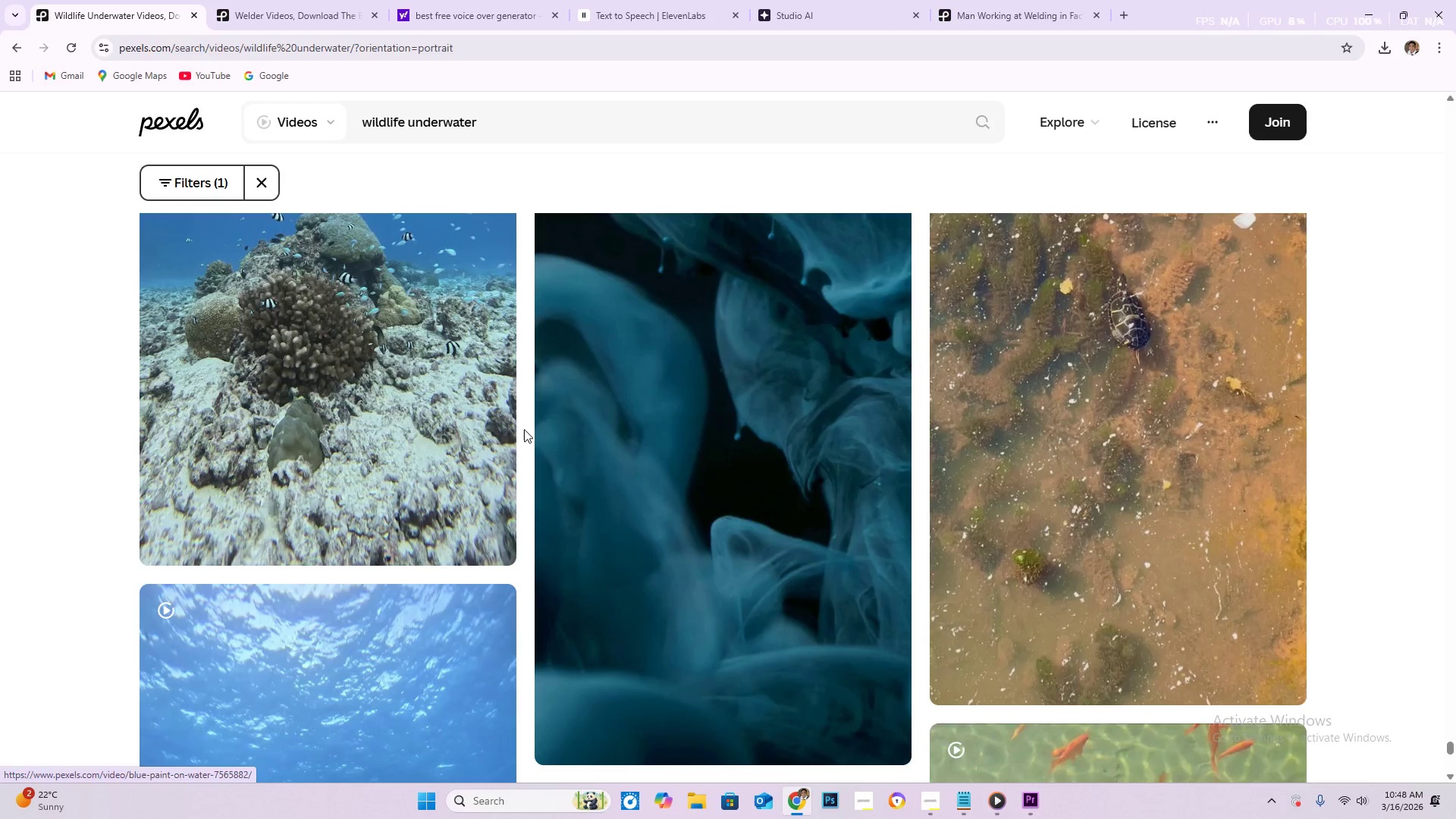 
mouse_move([454, 428])
 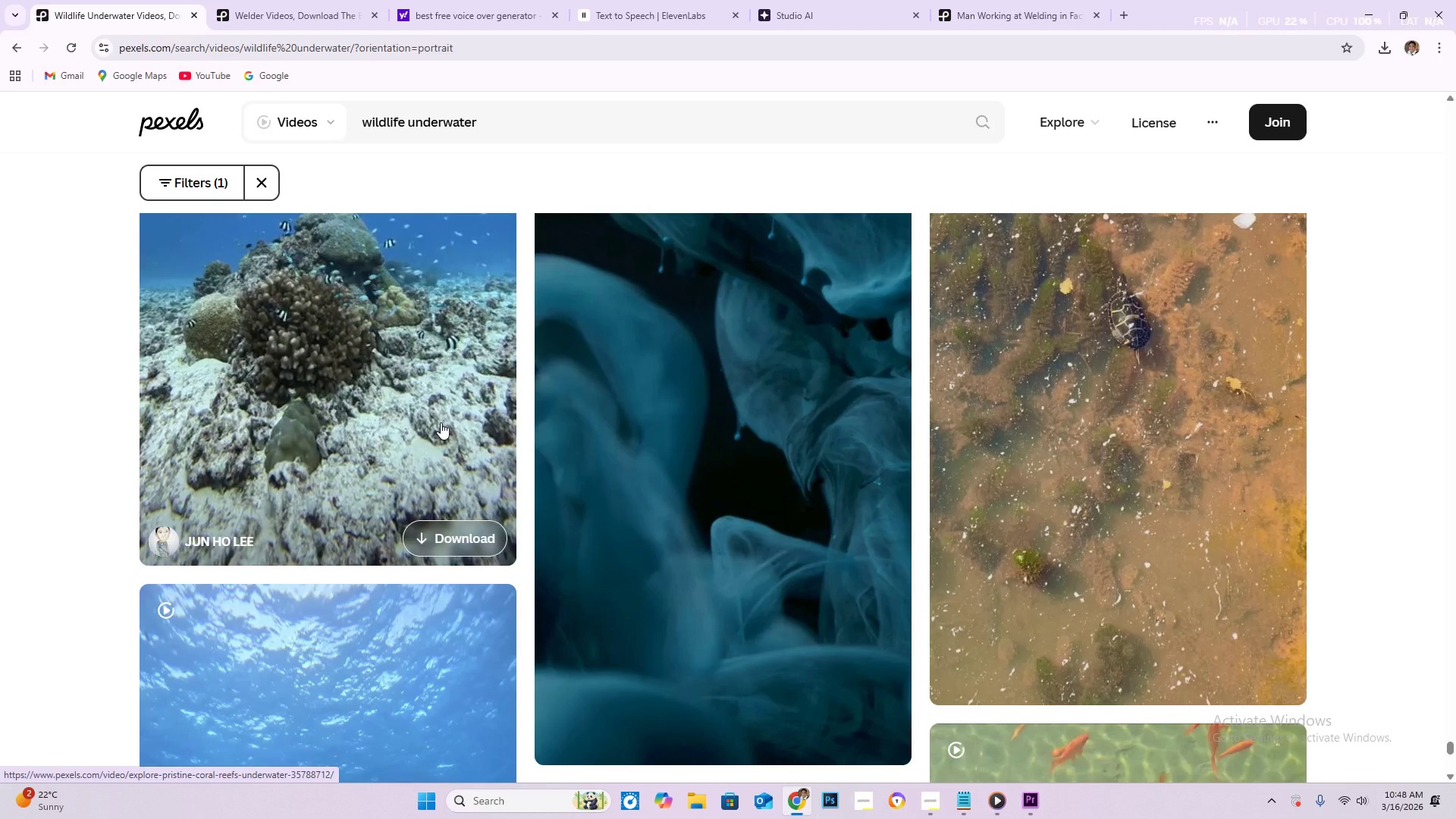 
scroll: coordinate [422, 431], scroll_direction: down, amount: 77.0
 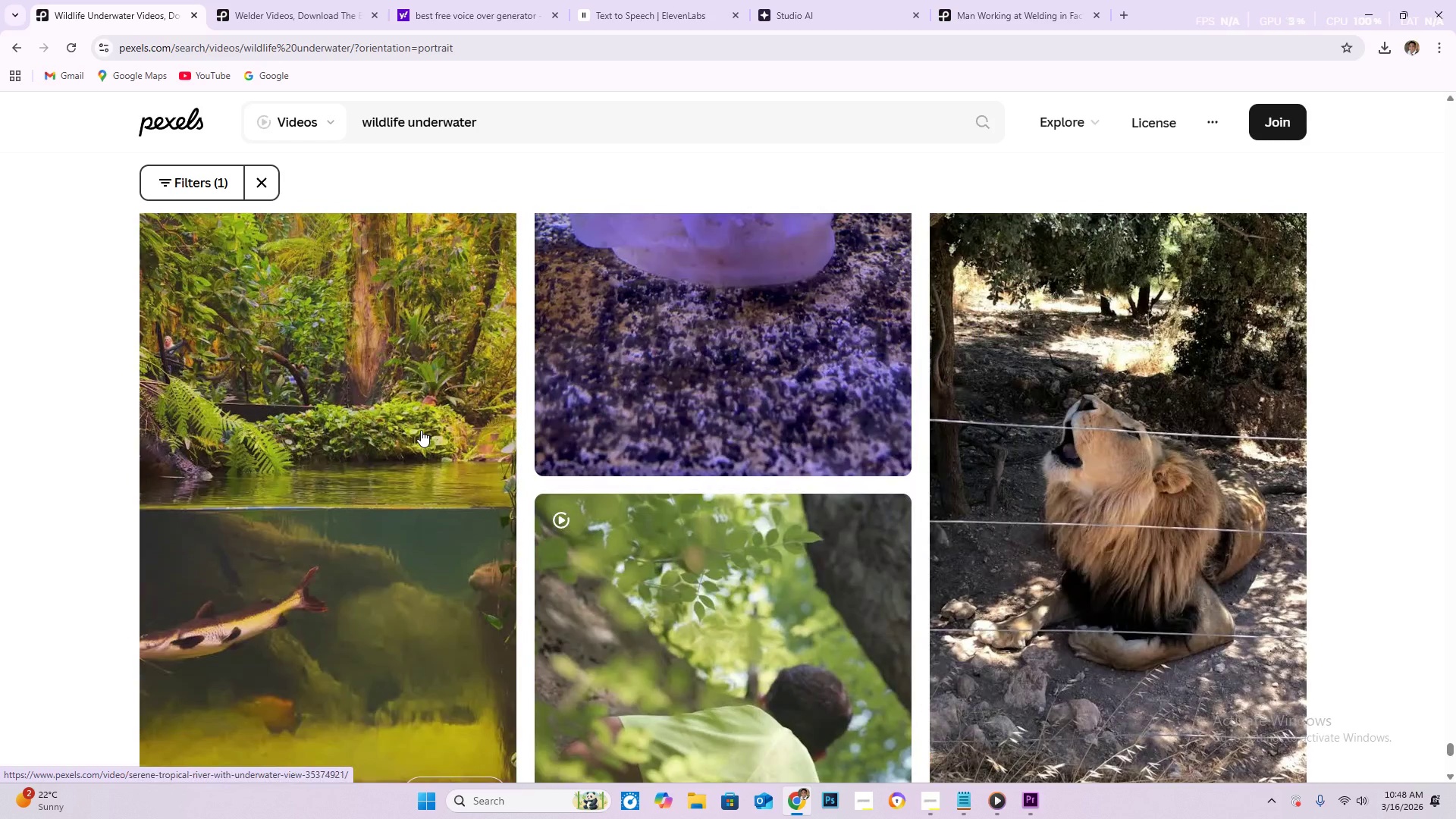 
scroll: coordinate [501, 434], scroll_direction: down, amount: 48.0
 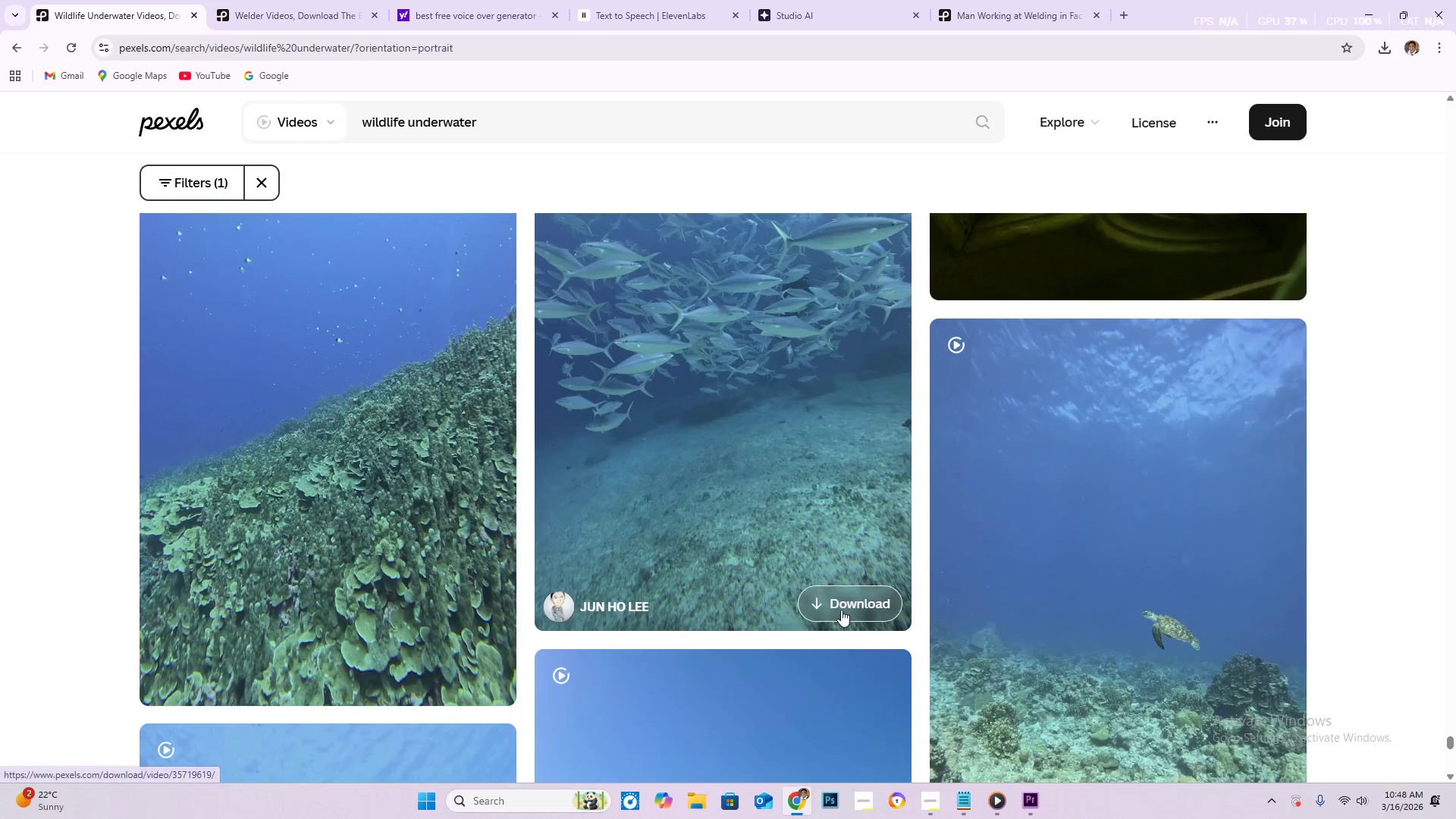 
scroll: coordinate [841, 609], scroll_direction: down, amount: 5.0
 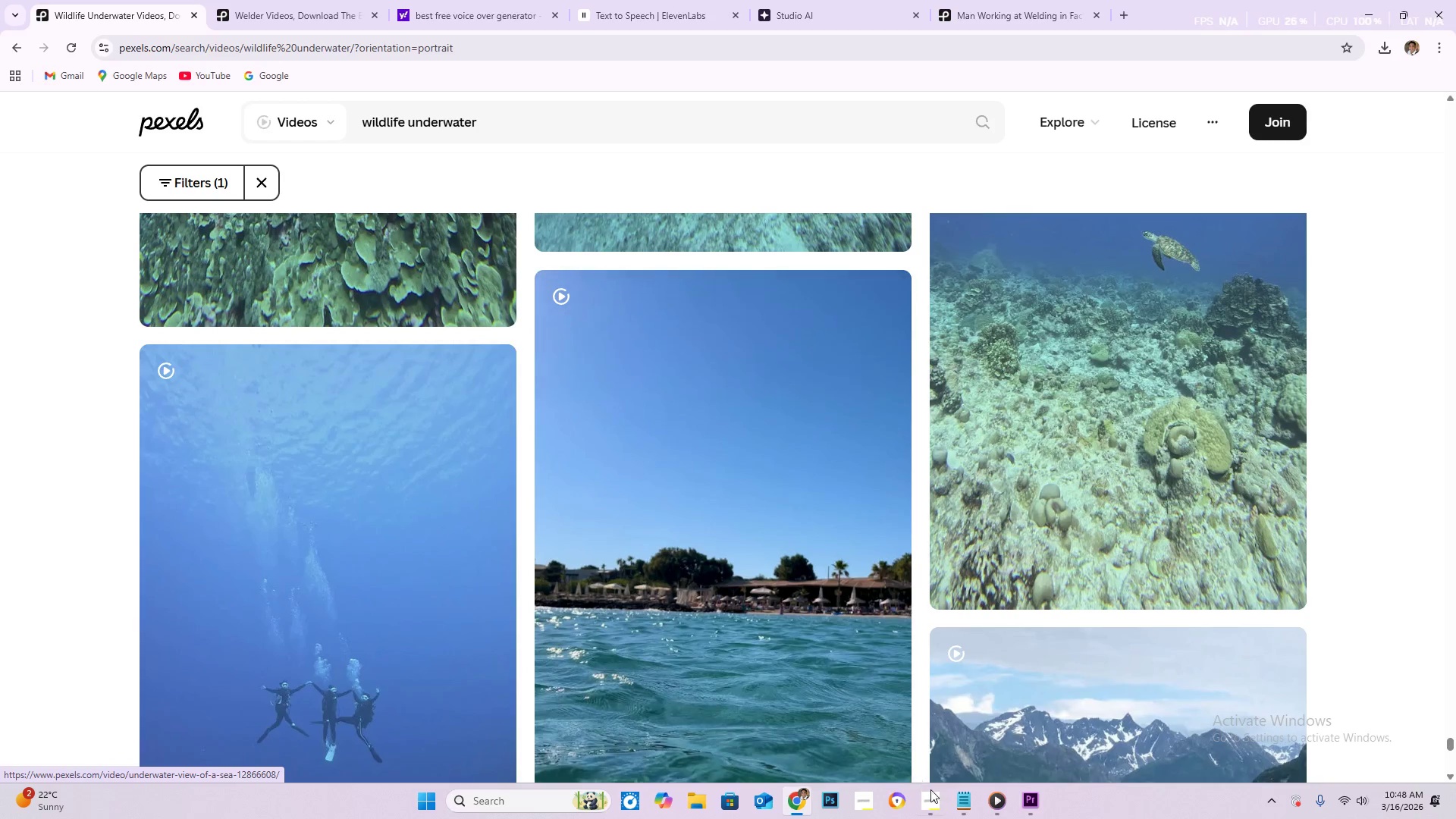 
left_click([936, 804])